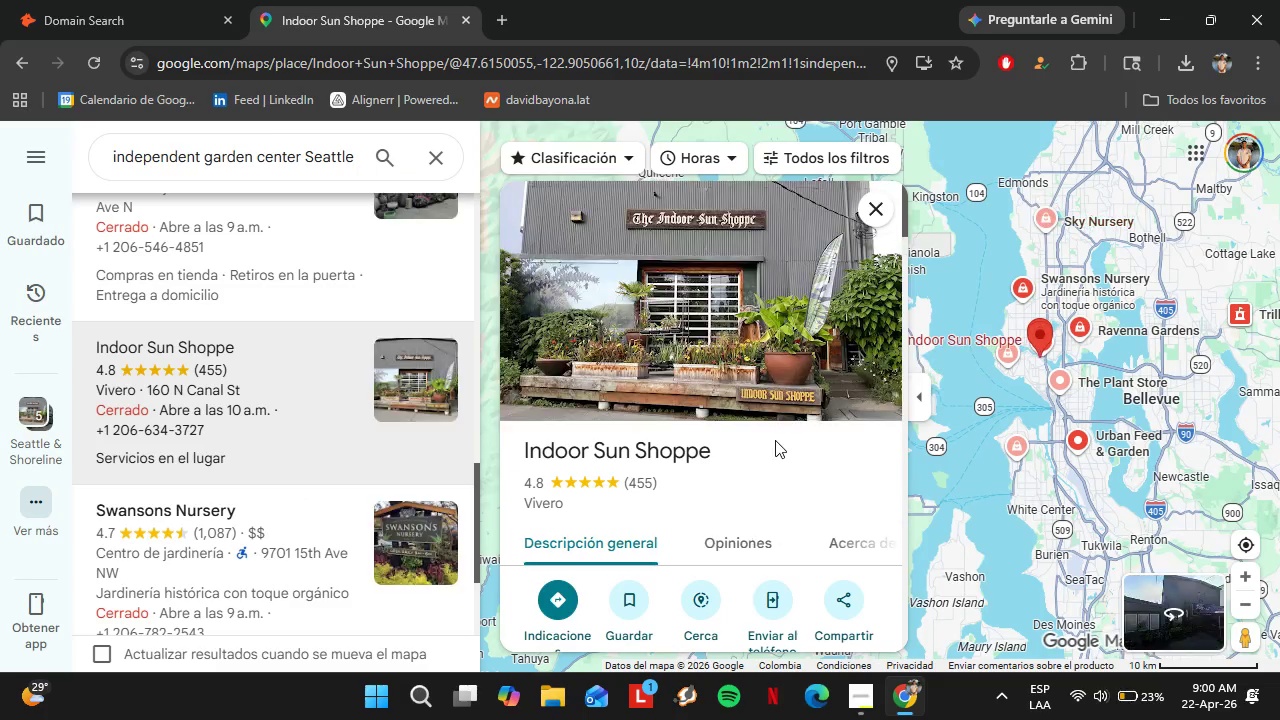 
scroll: coordinate [792, 464], scroll_direction: down, amount: 4.0
 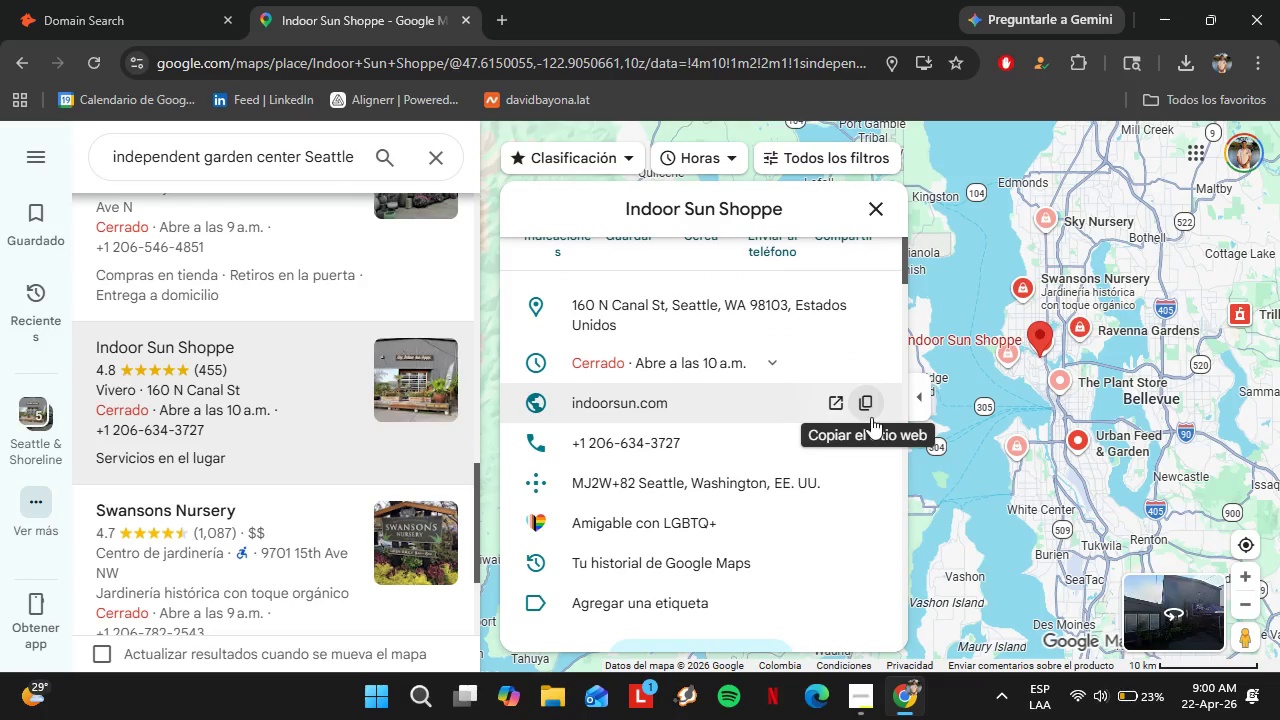 
left_click([868, 410])
 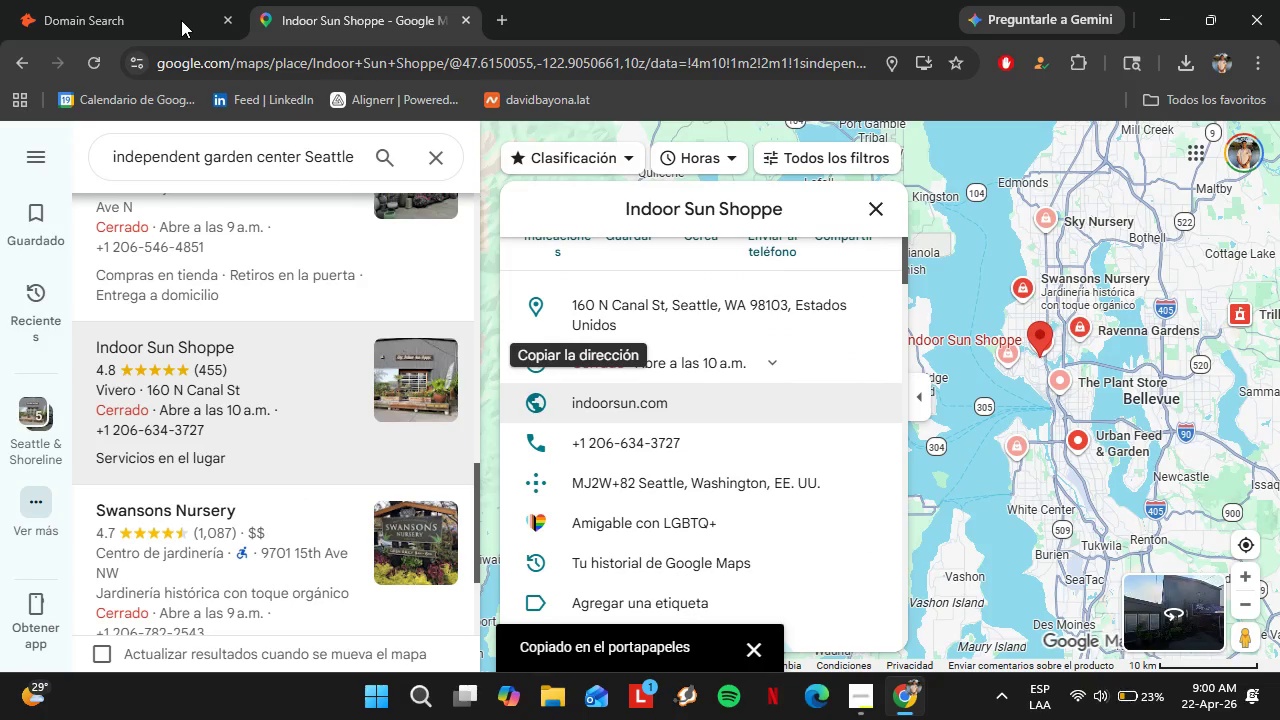 
left_click([127, 0])
 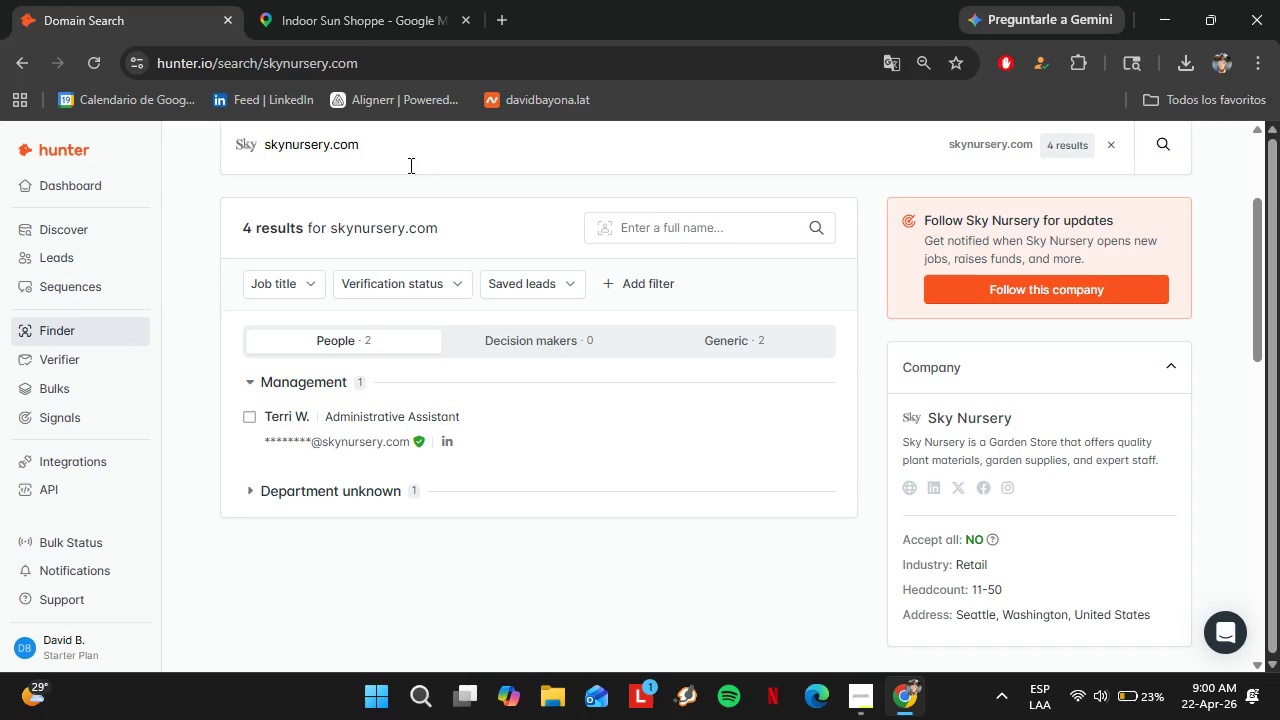 
left_click_drag(start_coordinate=[400, 158], to_coordinate=[256, 154])
 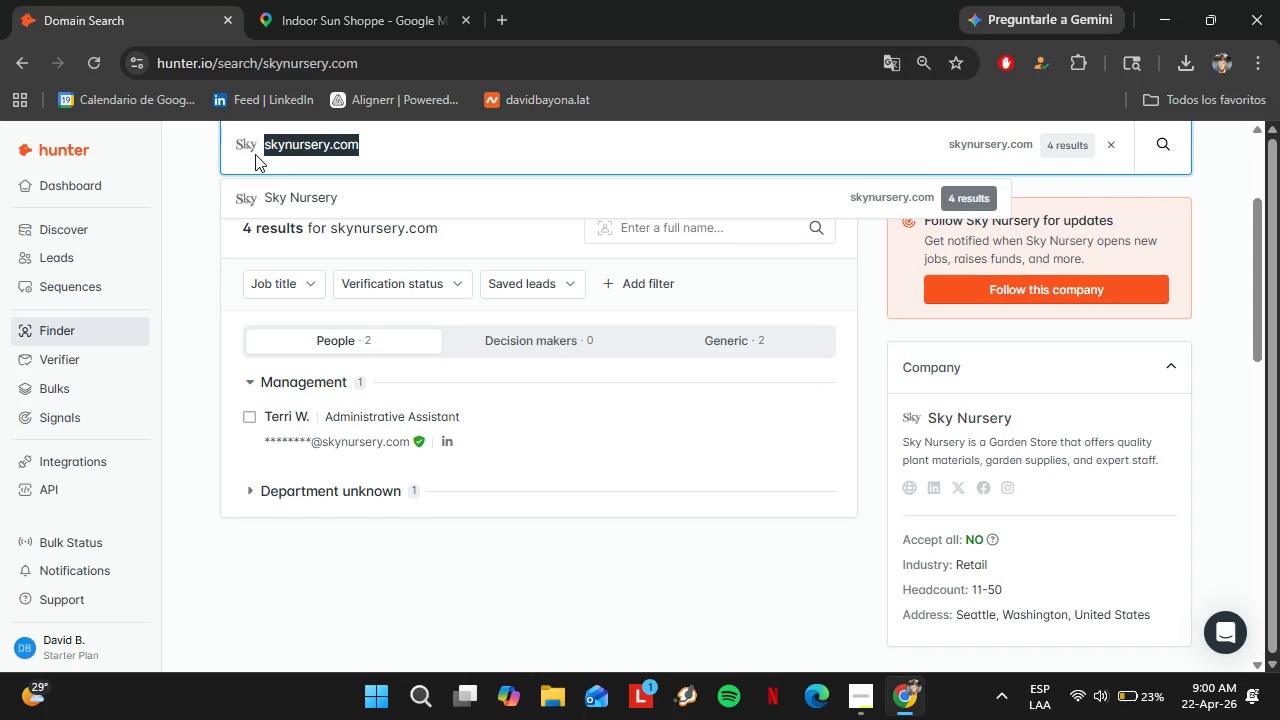 
key(Control+V)
 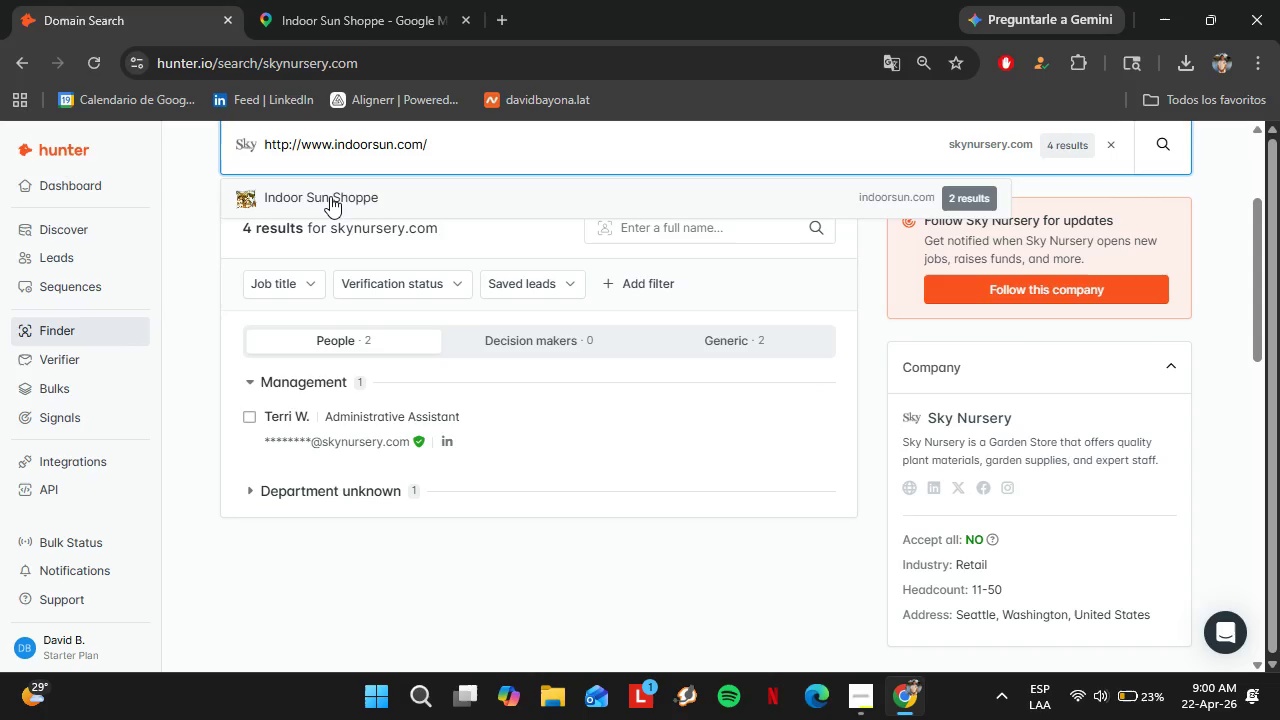 
left_click([330, 196])
 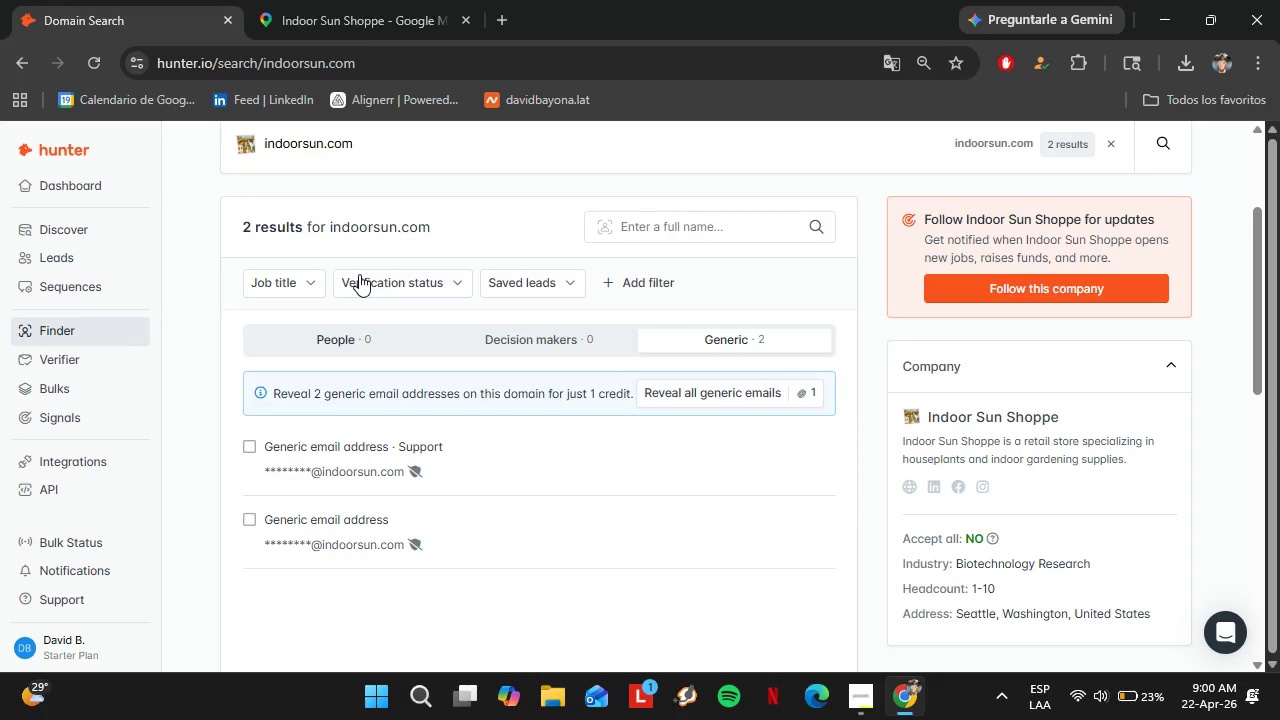 
left_click([336, 0])
 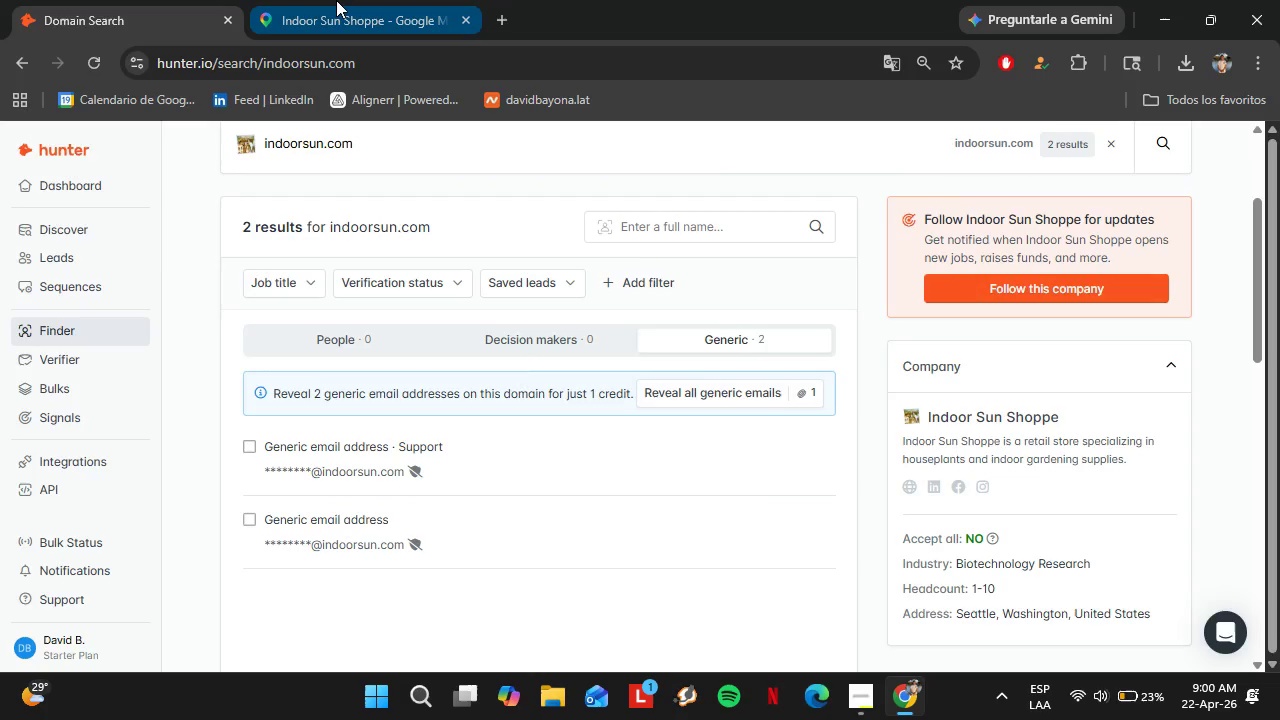 
scroll: coordinate [295, 389], scroll_direction: down, amount: 1.0
 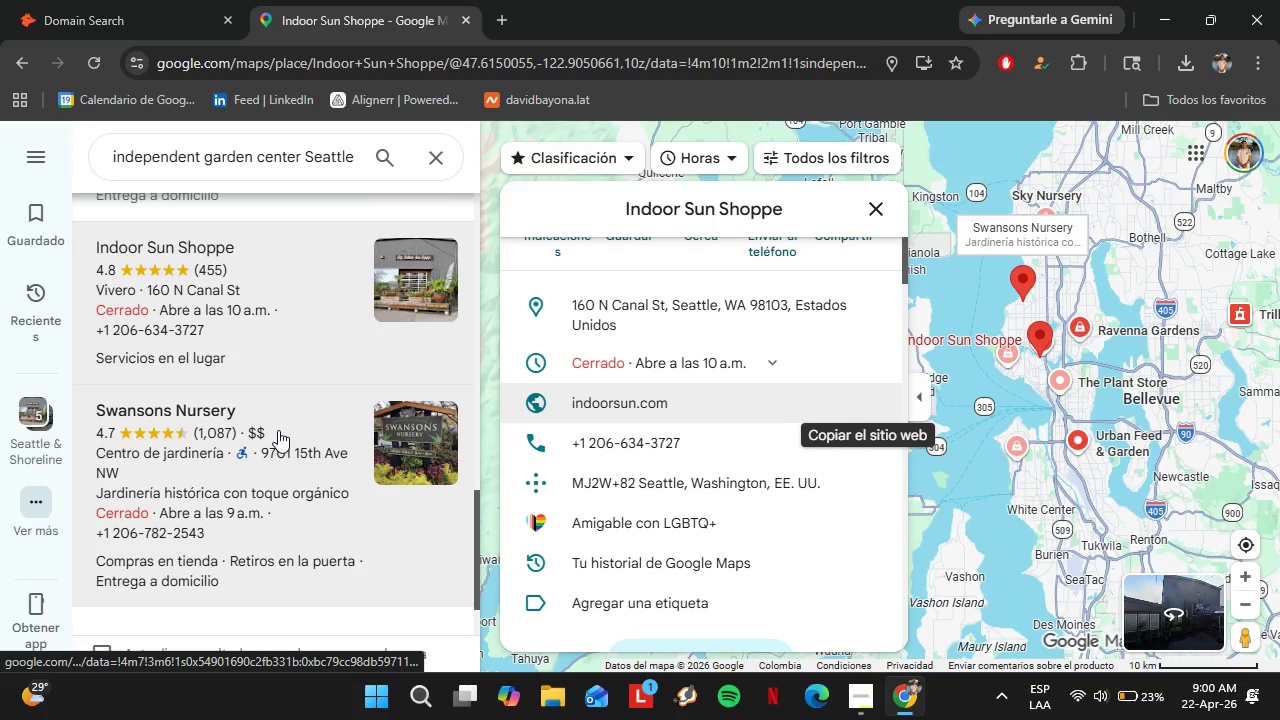 
left_click([278, 430])
 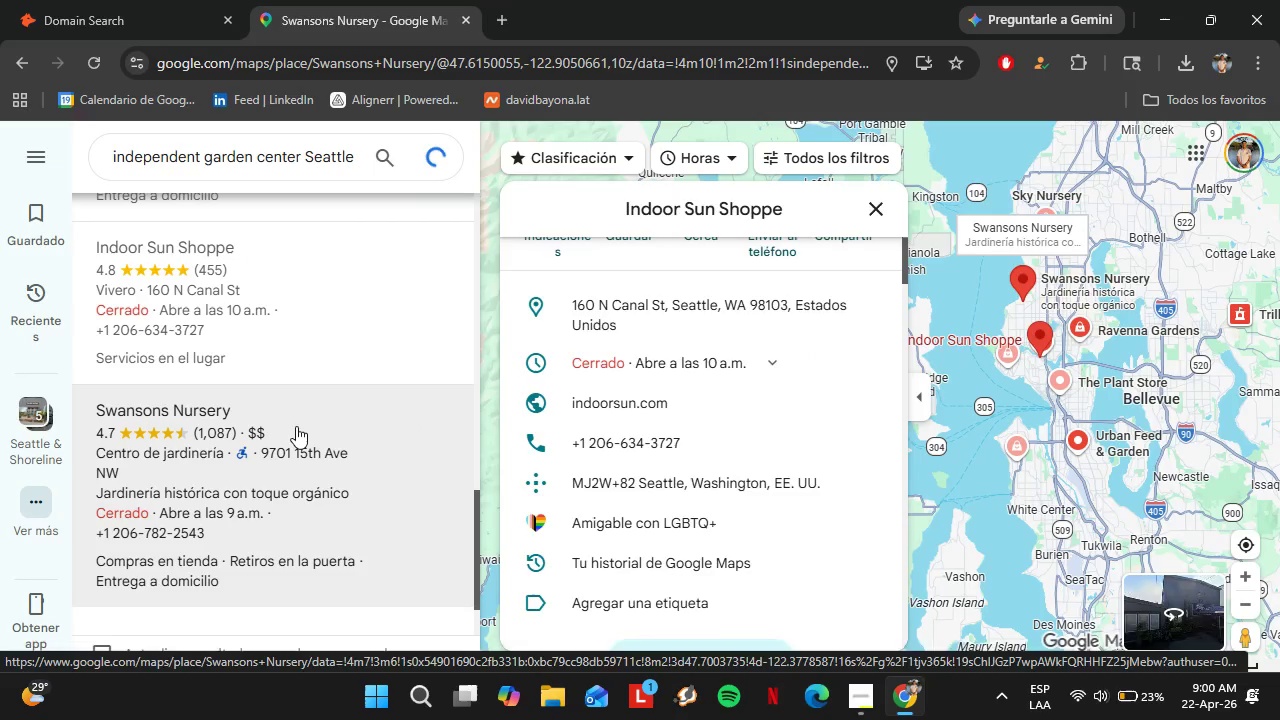 
scroll: coordinate [824, 373], scroll_direction: down, amount: 1.0
 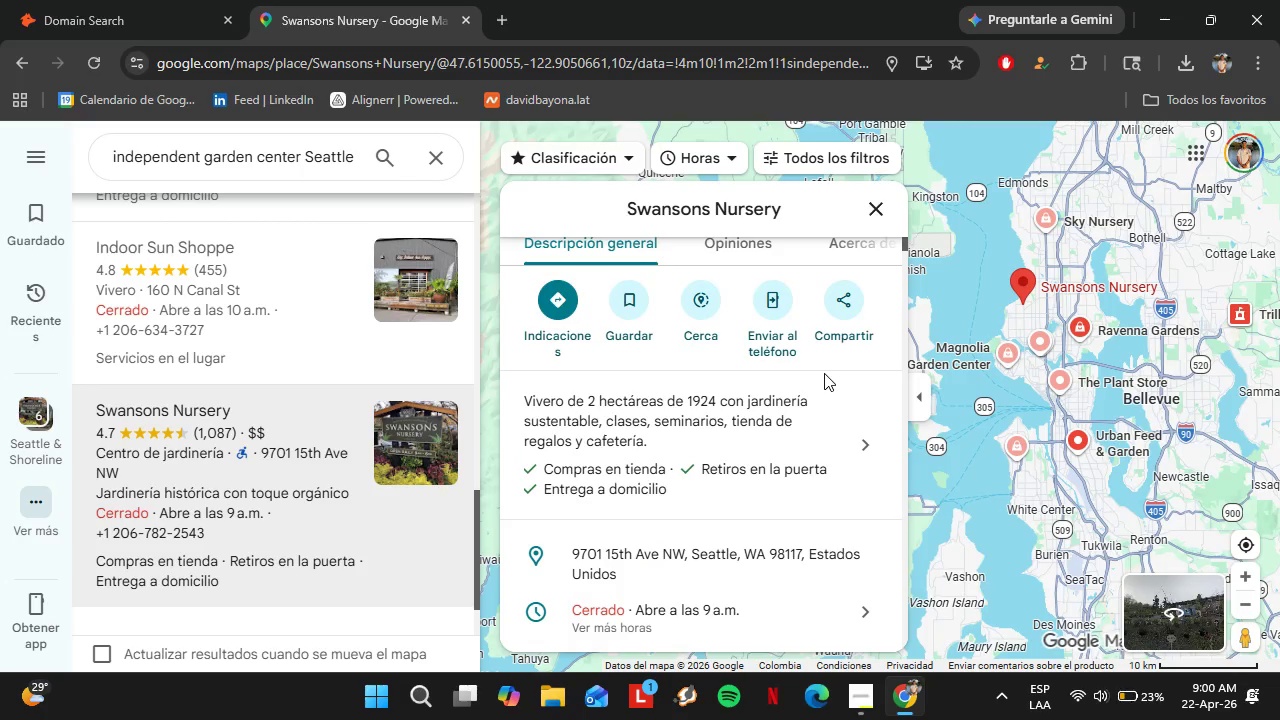 
left_click([870, 361])
 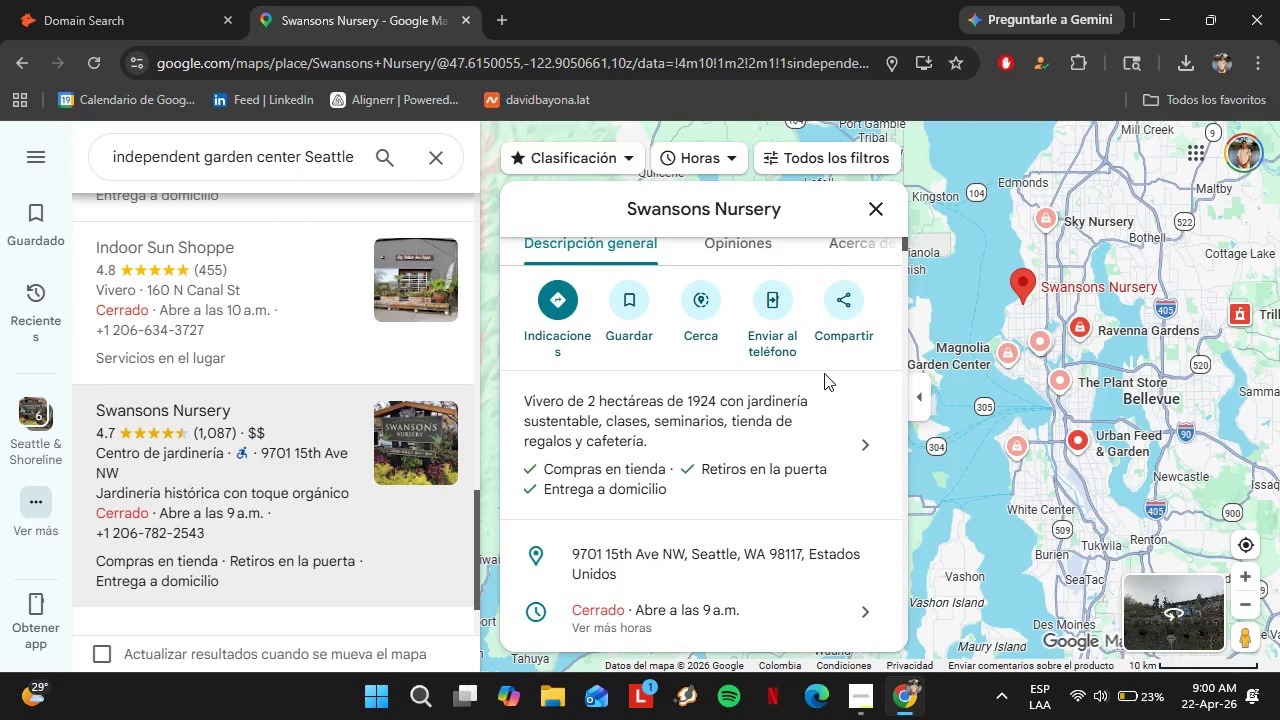 
left_click([163, 0])
 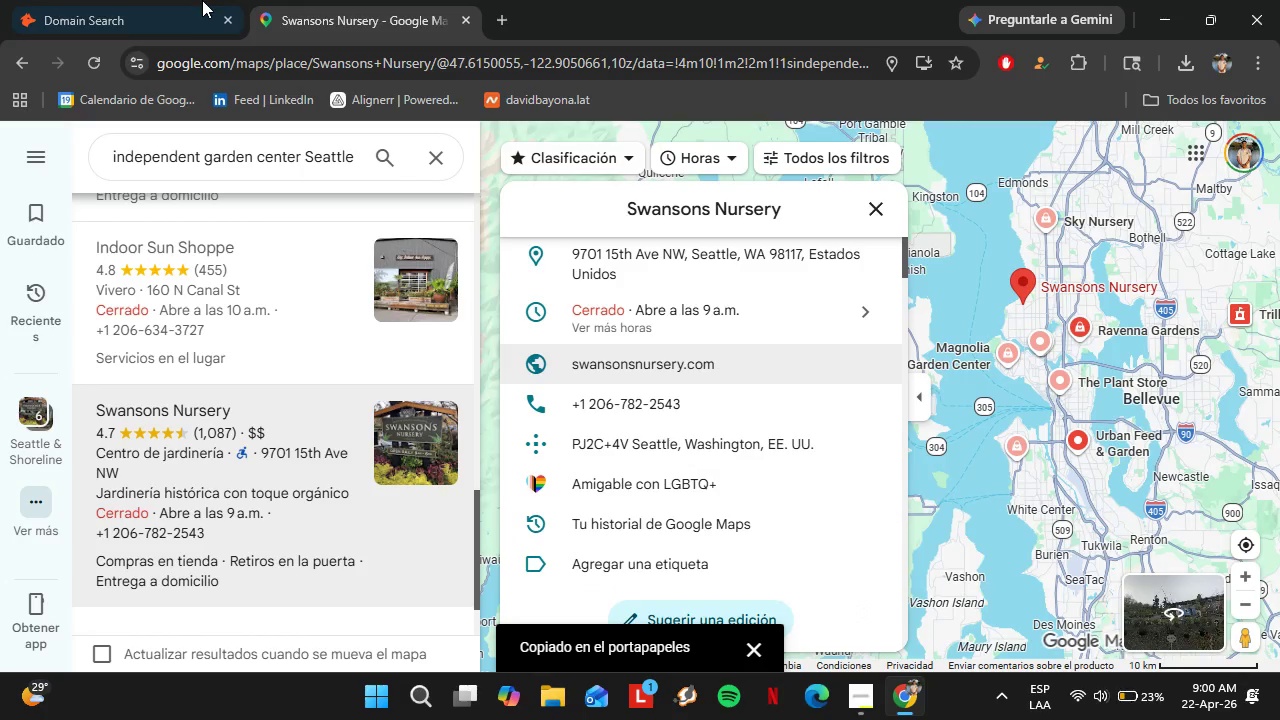 
left_click_drag(start_coordinate=[392, 146], to_coordinate=[252, 146])
 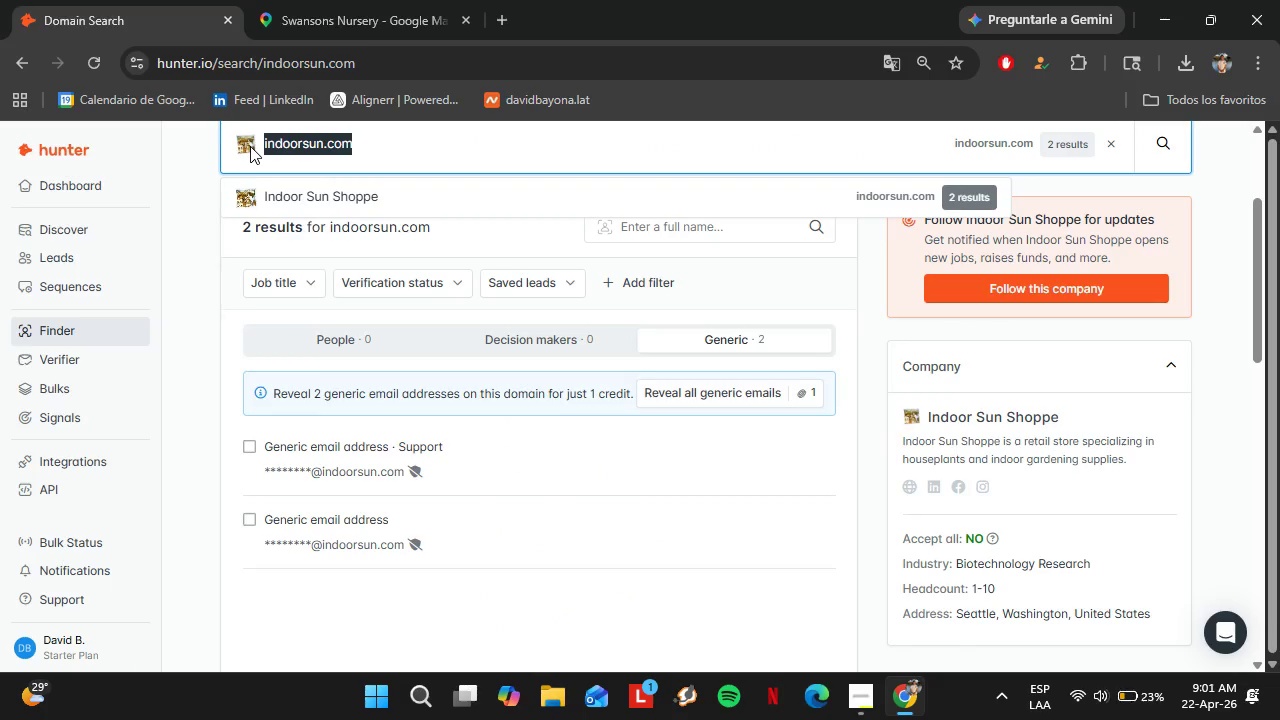 
key(Control+V)
 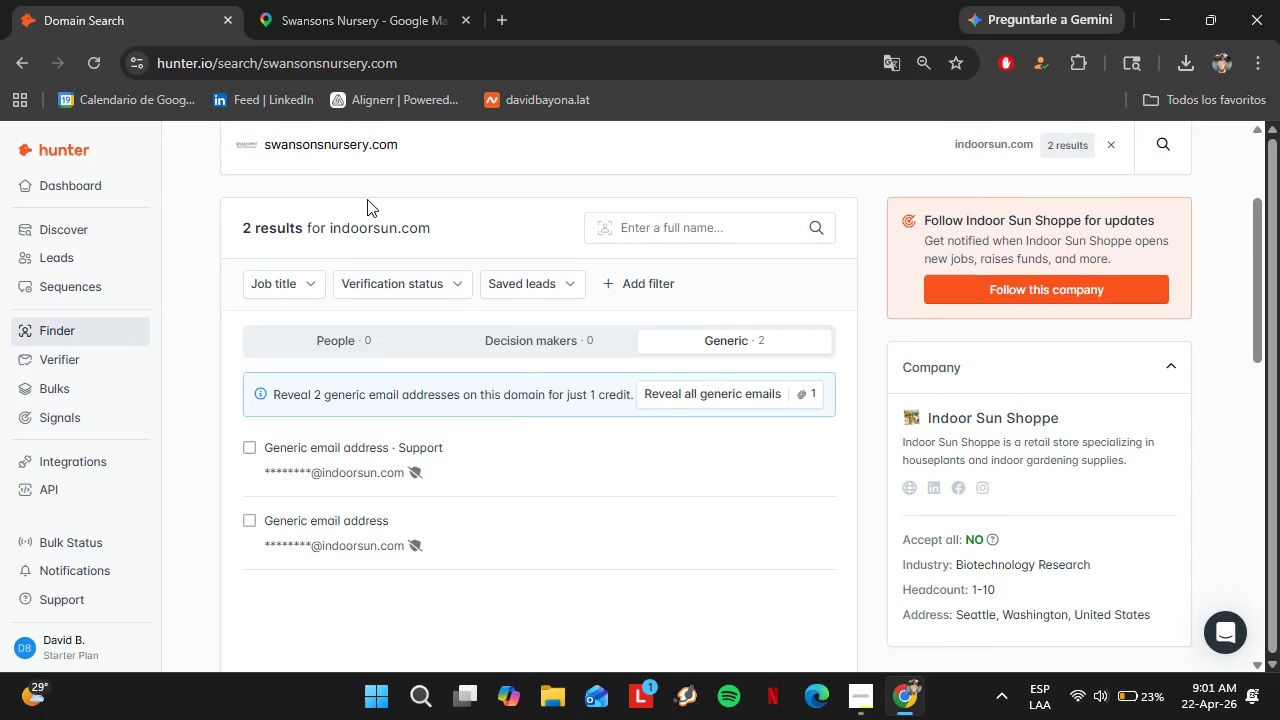 
wait(5.33)
 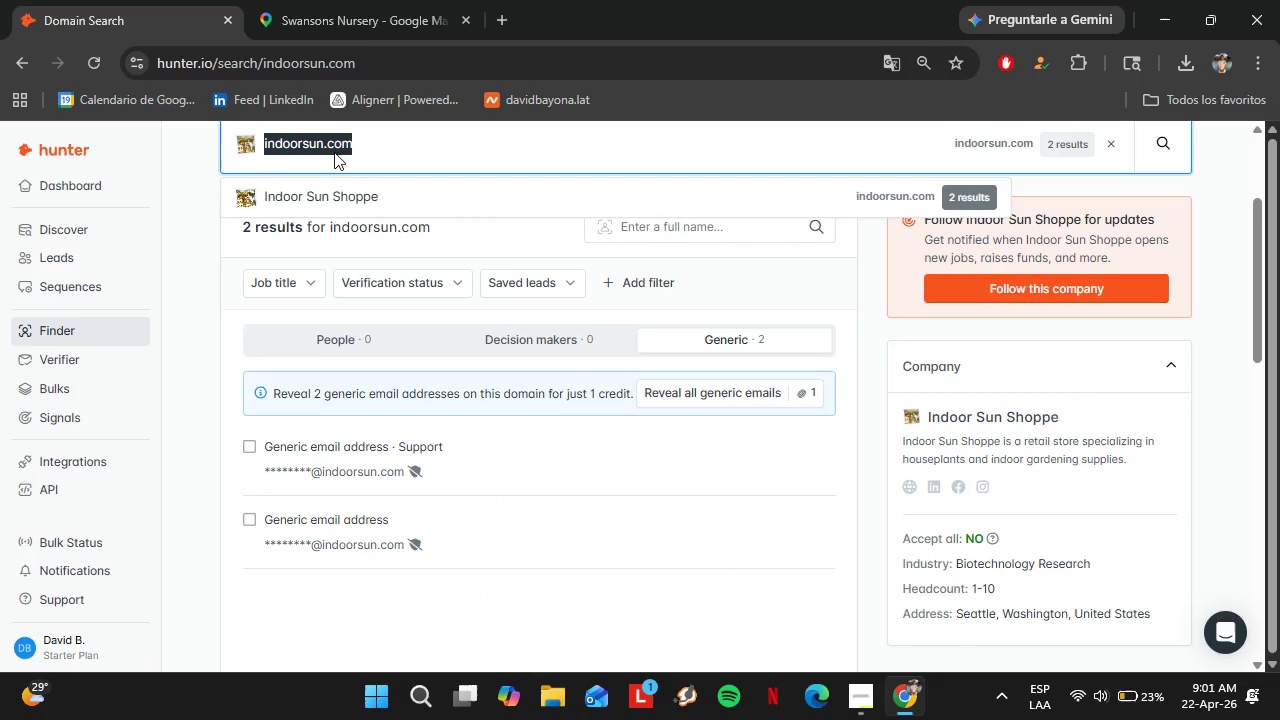 
left_click([320, 0])
 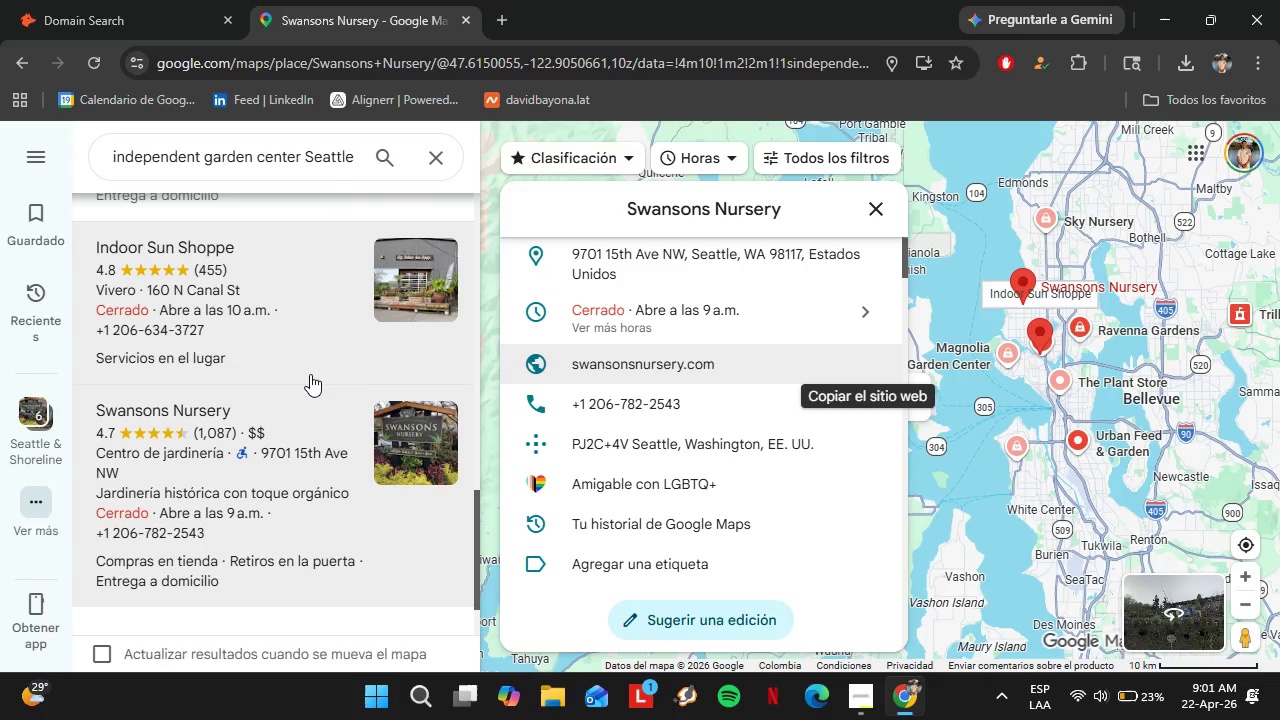 
scroll: coordinate [299, 369], scroll_direction: down, amount: 5.0
 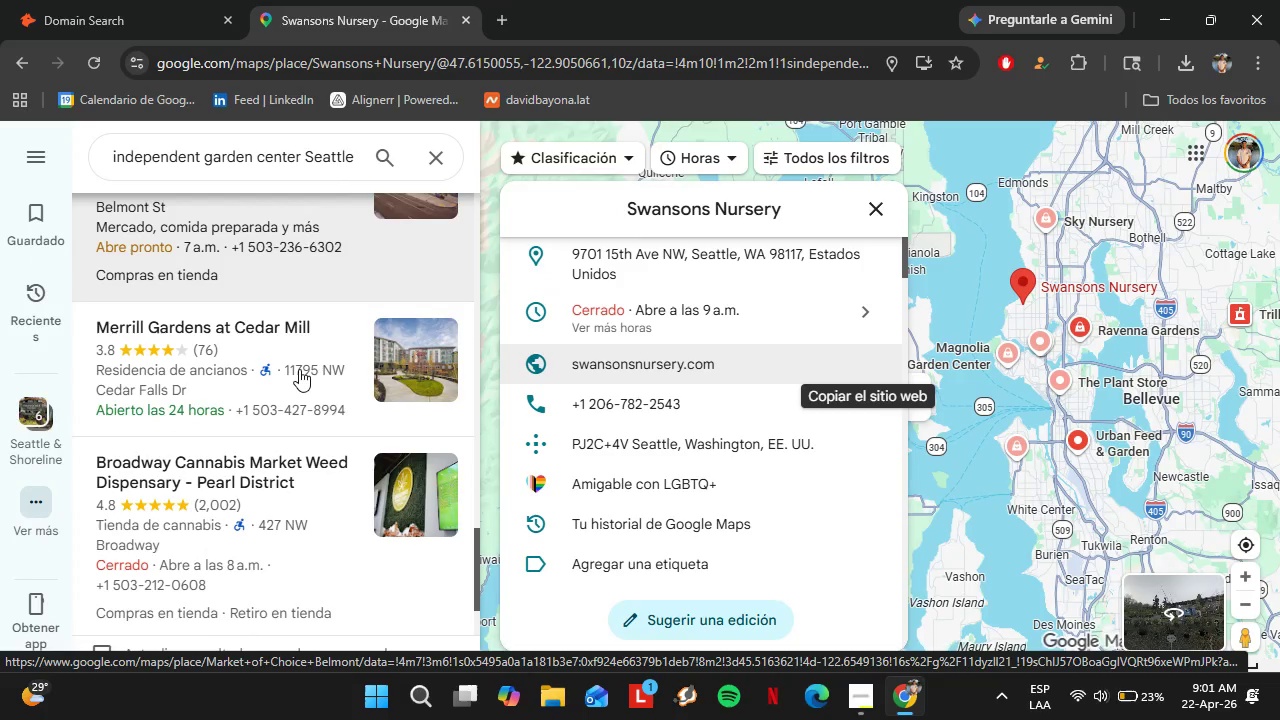 
left_click([296, 368])
 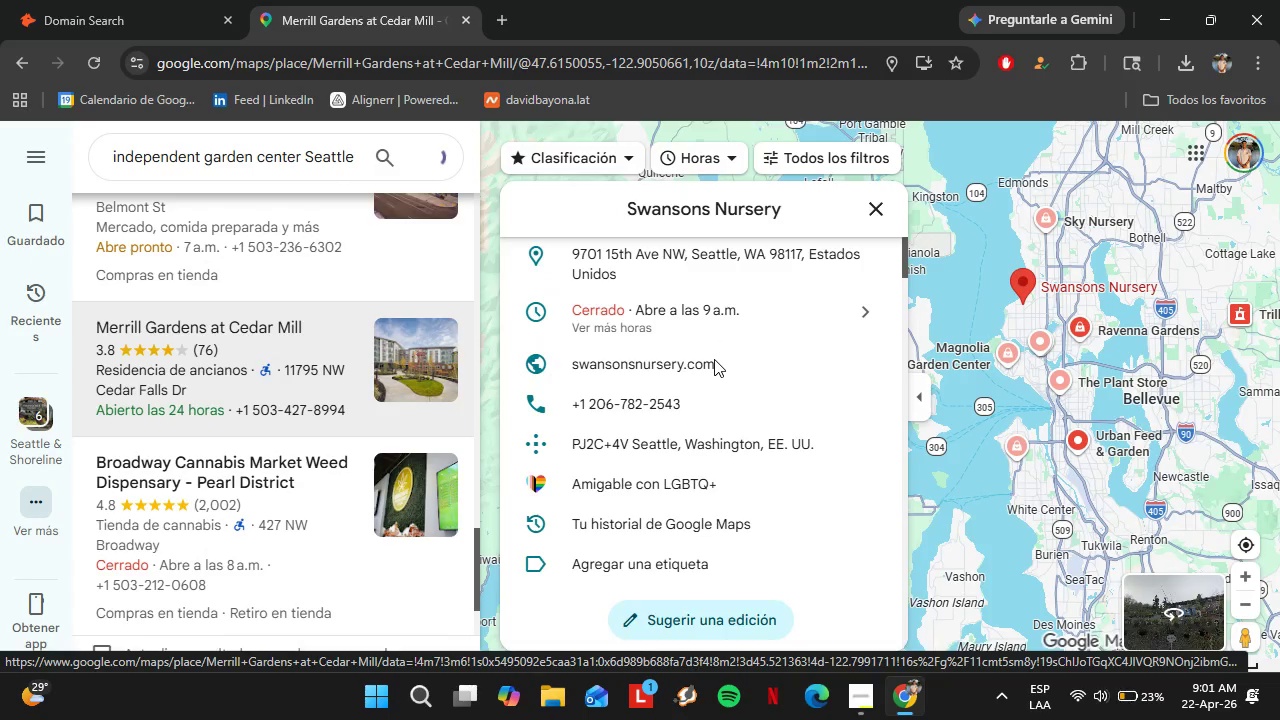 
scroll: coordinate [758, 376], scroll_direction: down, amount: 3.0
 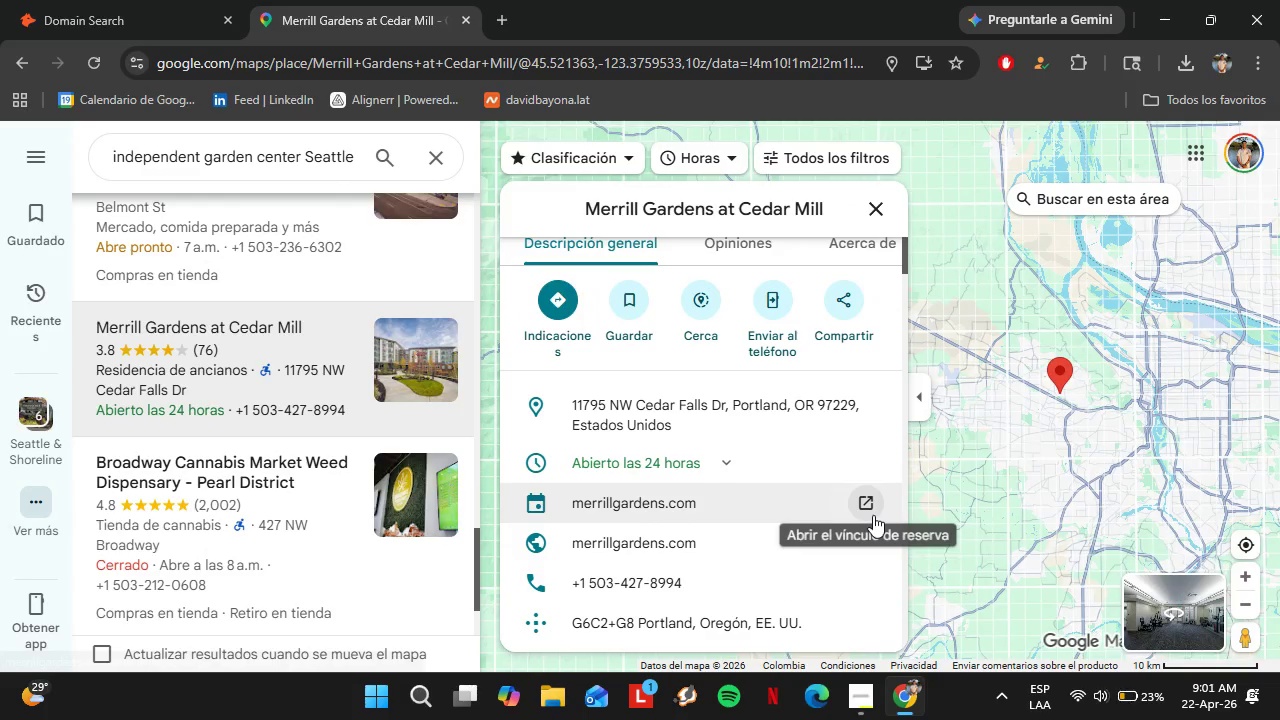 
left_click([864, 544])
 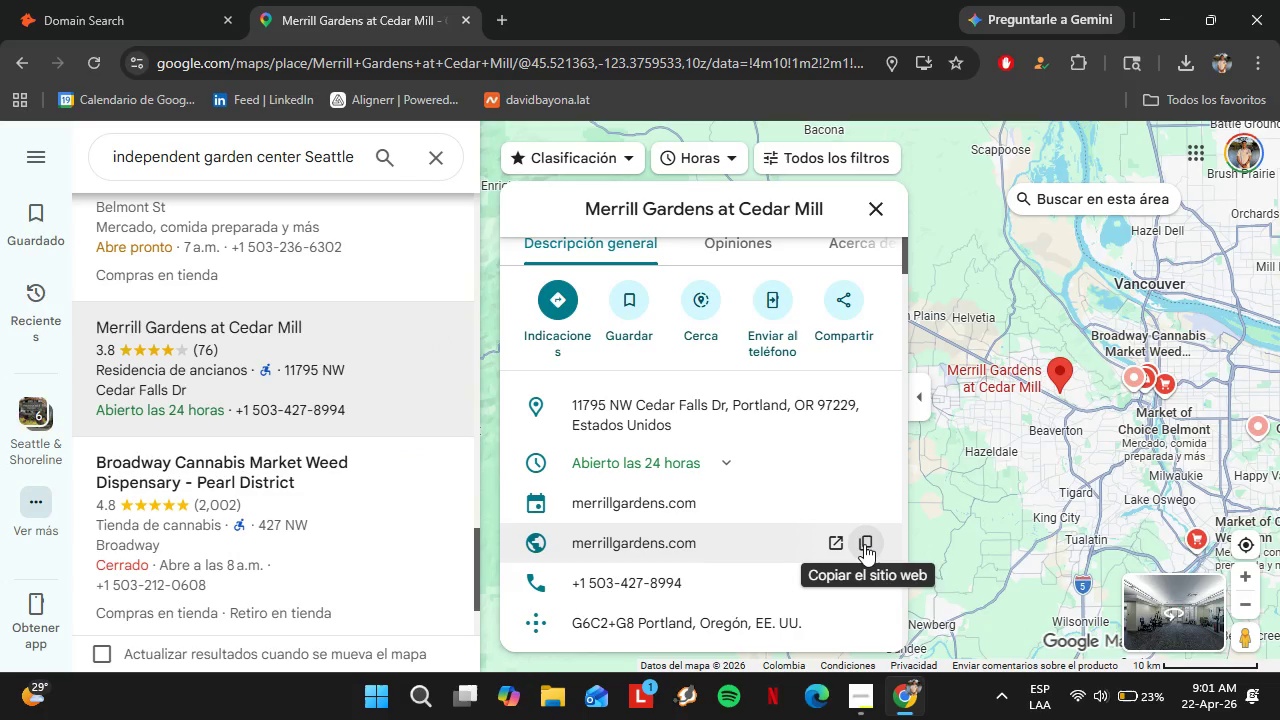 
left_click([148, 0])
 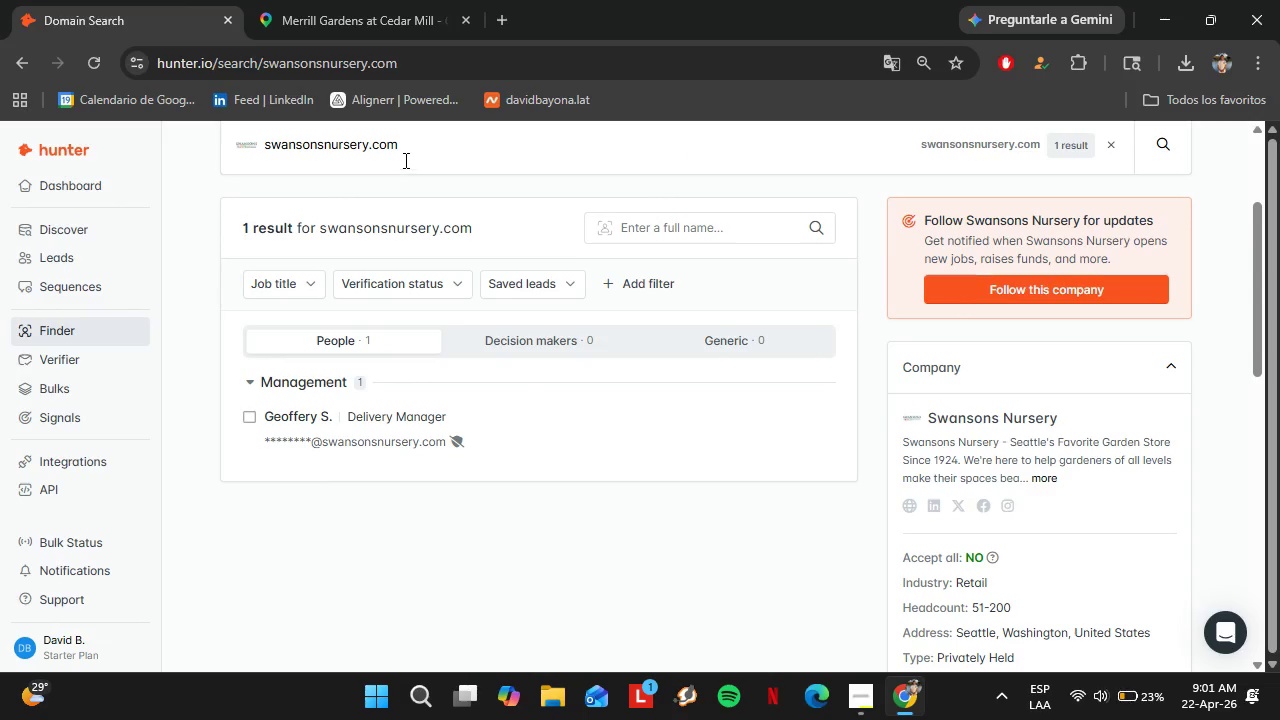 
left_click_drag(start_coordinate=[404, 160], to_coordinate=[251, 148])
 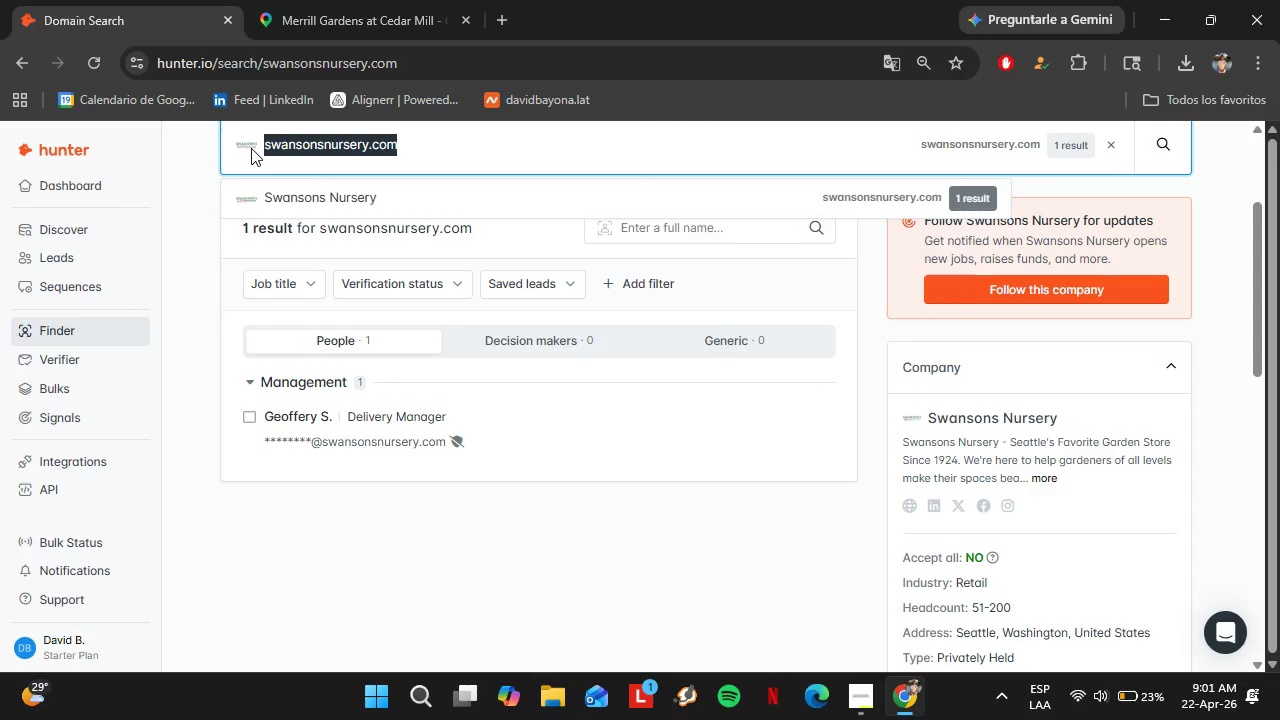 
key(Control+V)
 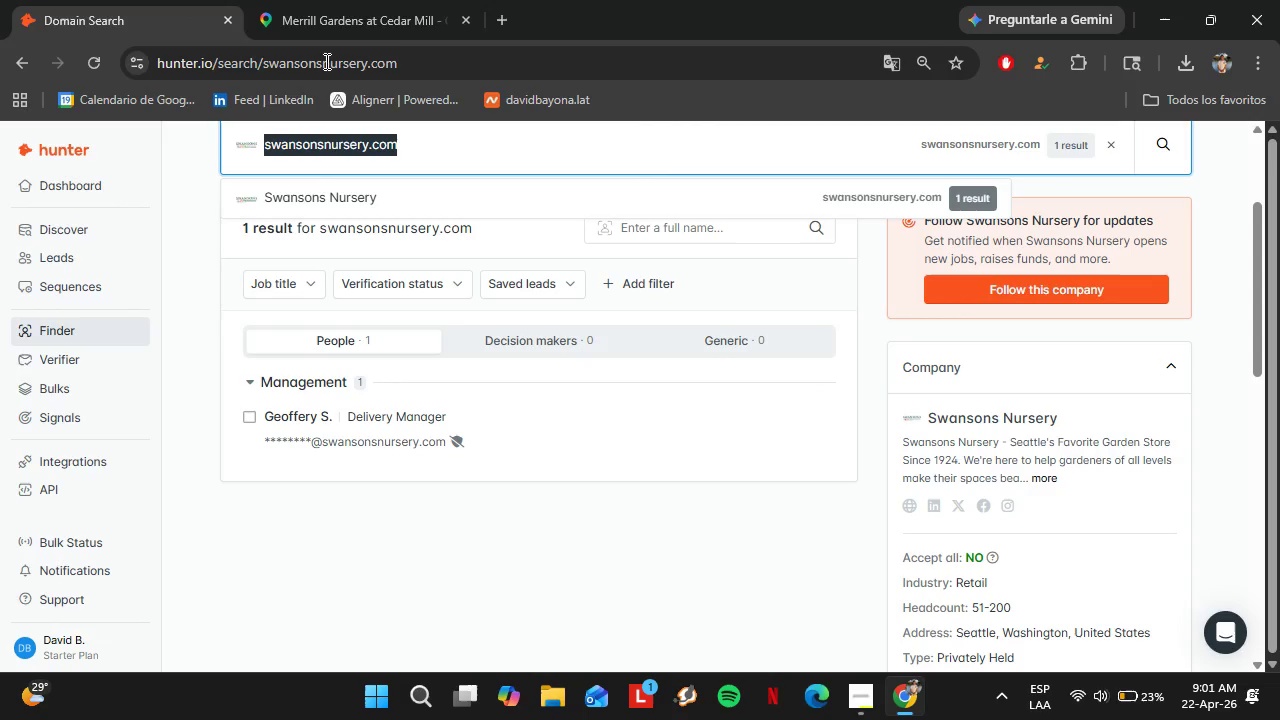 
left_click([337, 3])
 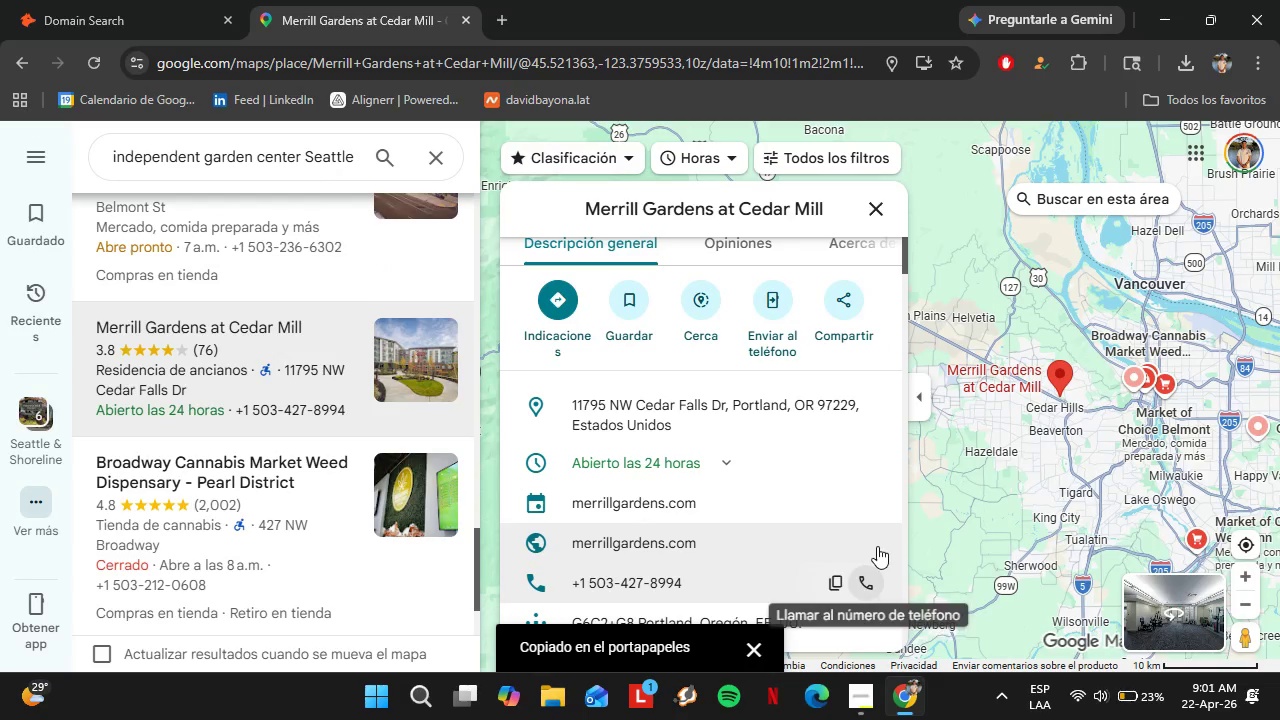 
left_click([127, 0])
 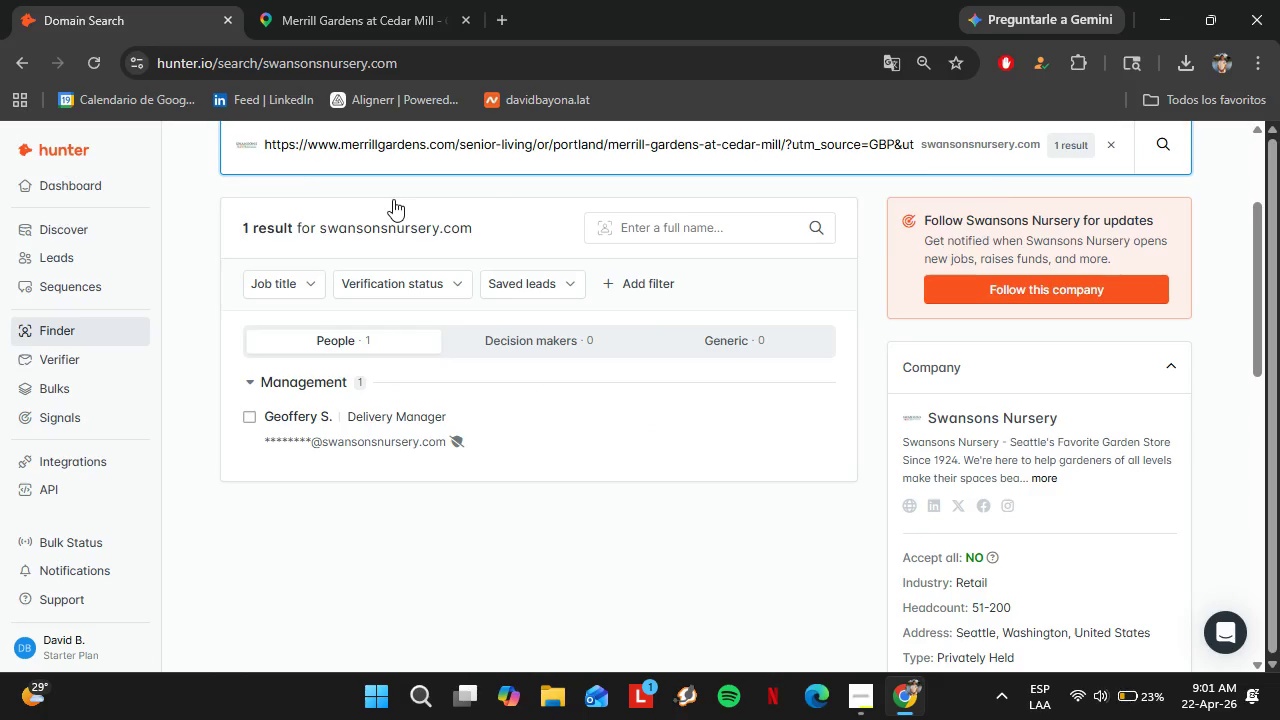 
scroll: coordinate [396, 207], scroll_direction: up, amount: 1.0
 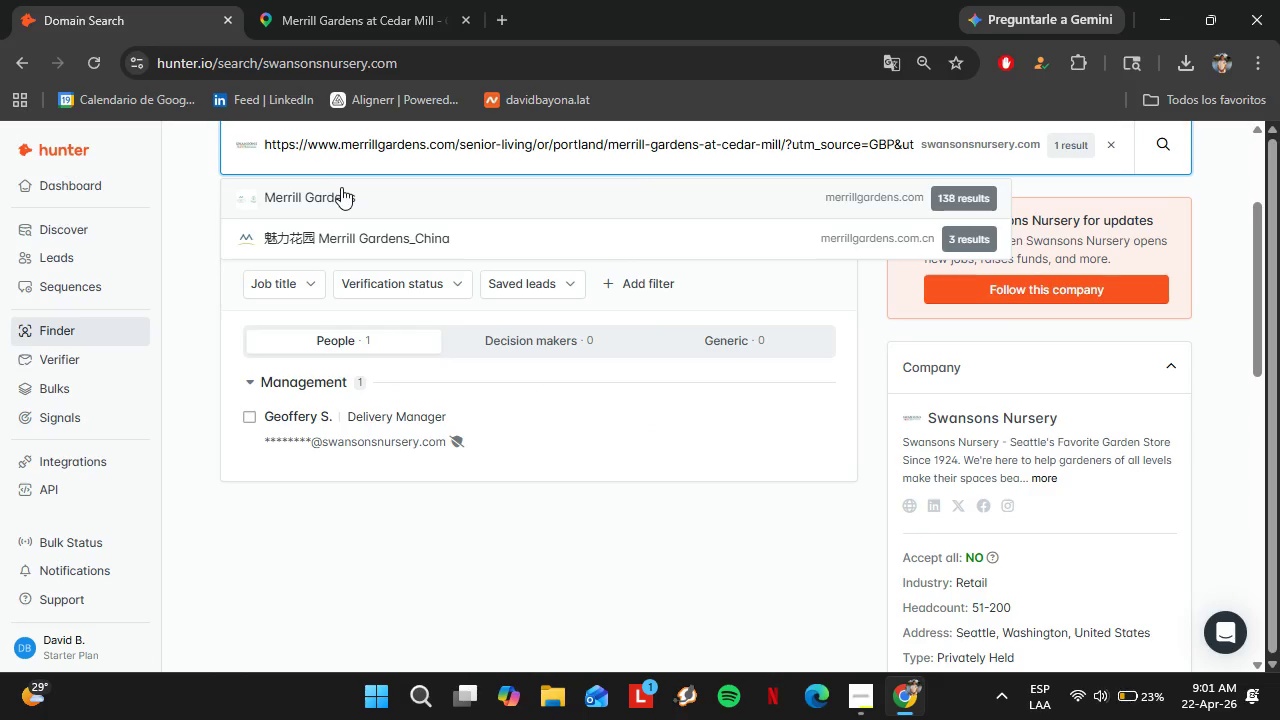 
left_click([341, 187])
 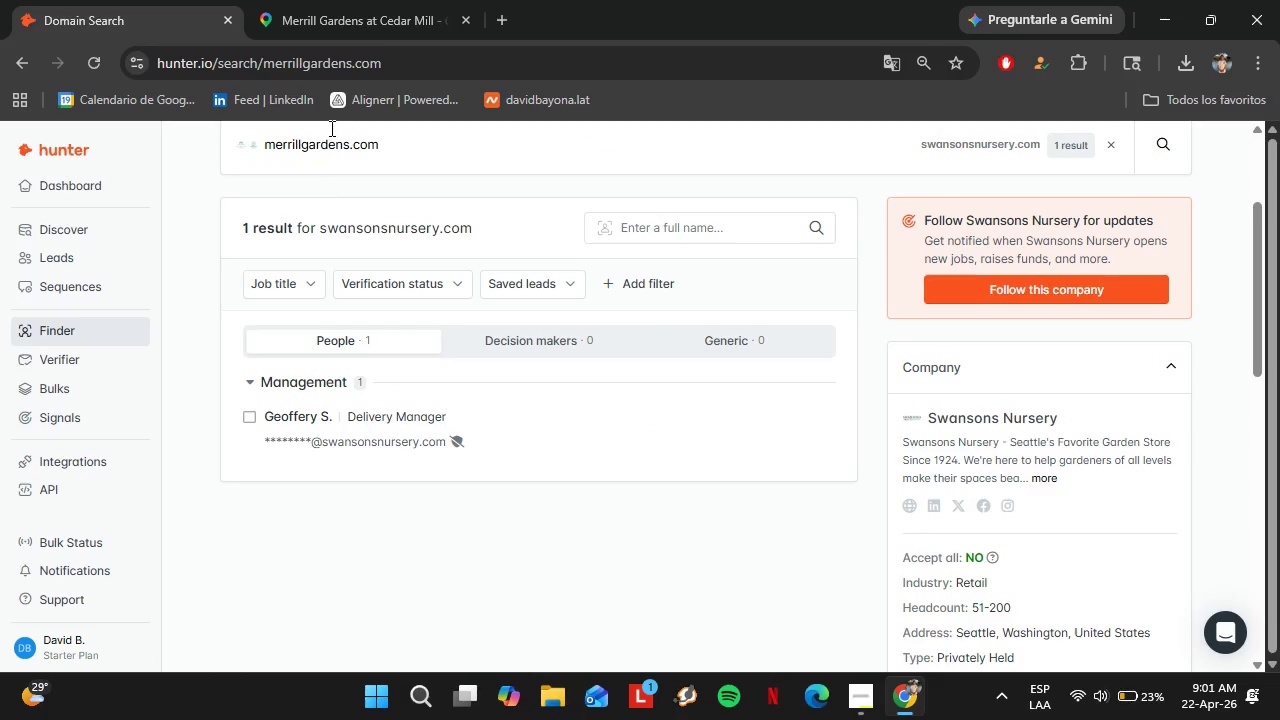 
left_click([328, 0])
 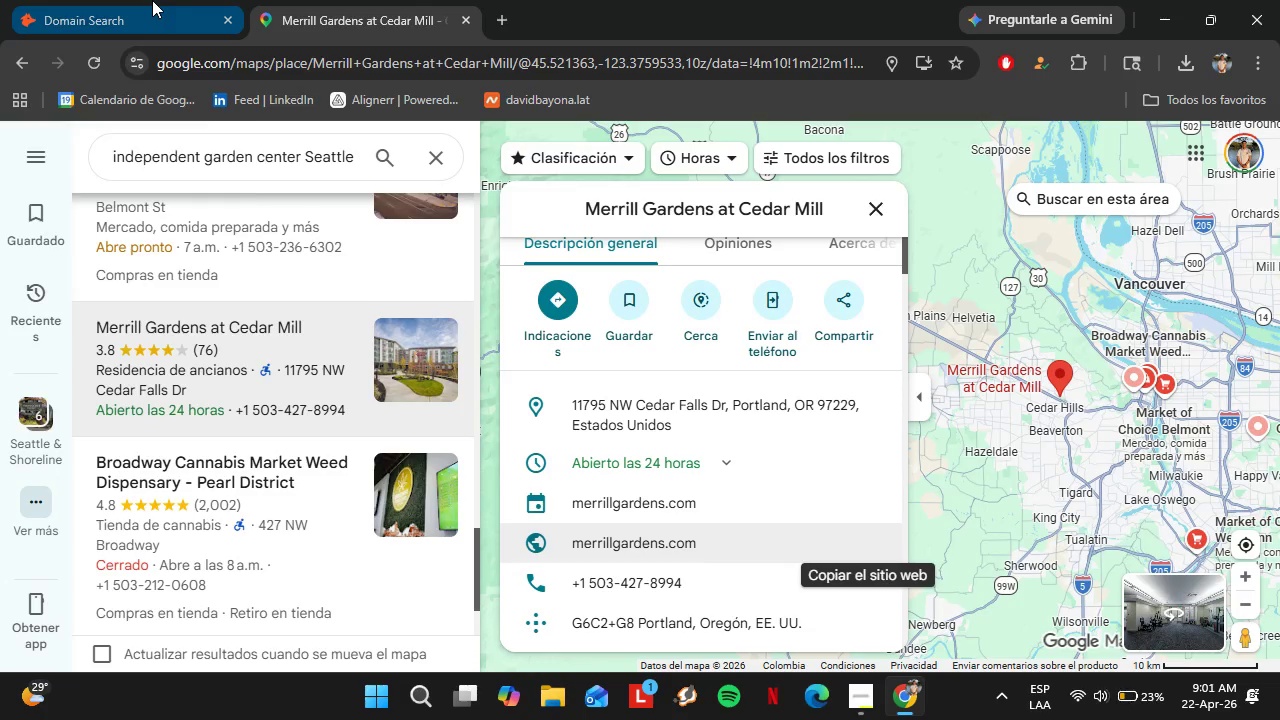 
left_click([149, 0])
 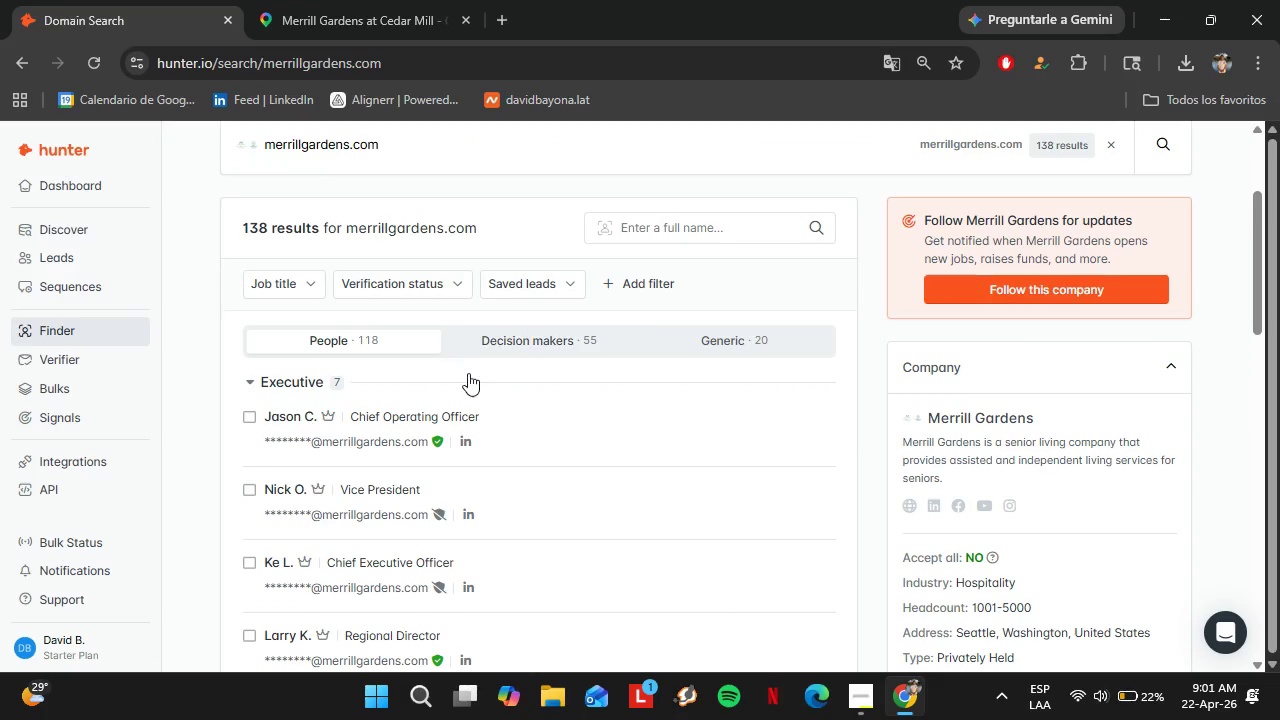 
left_click([367, 0])
 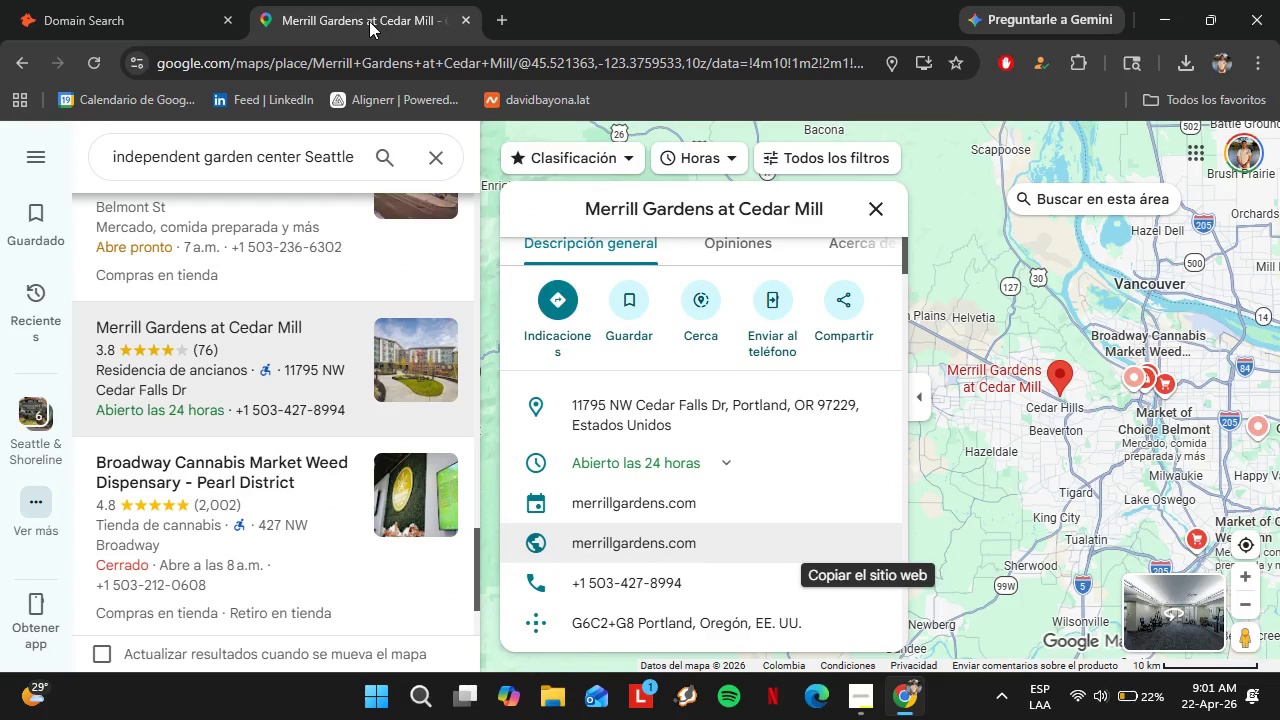 
scroll: coordinate [209, 375], scroll_direction: down, amount: 5.0
 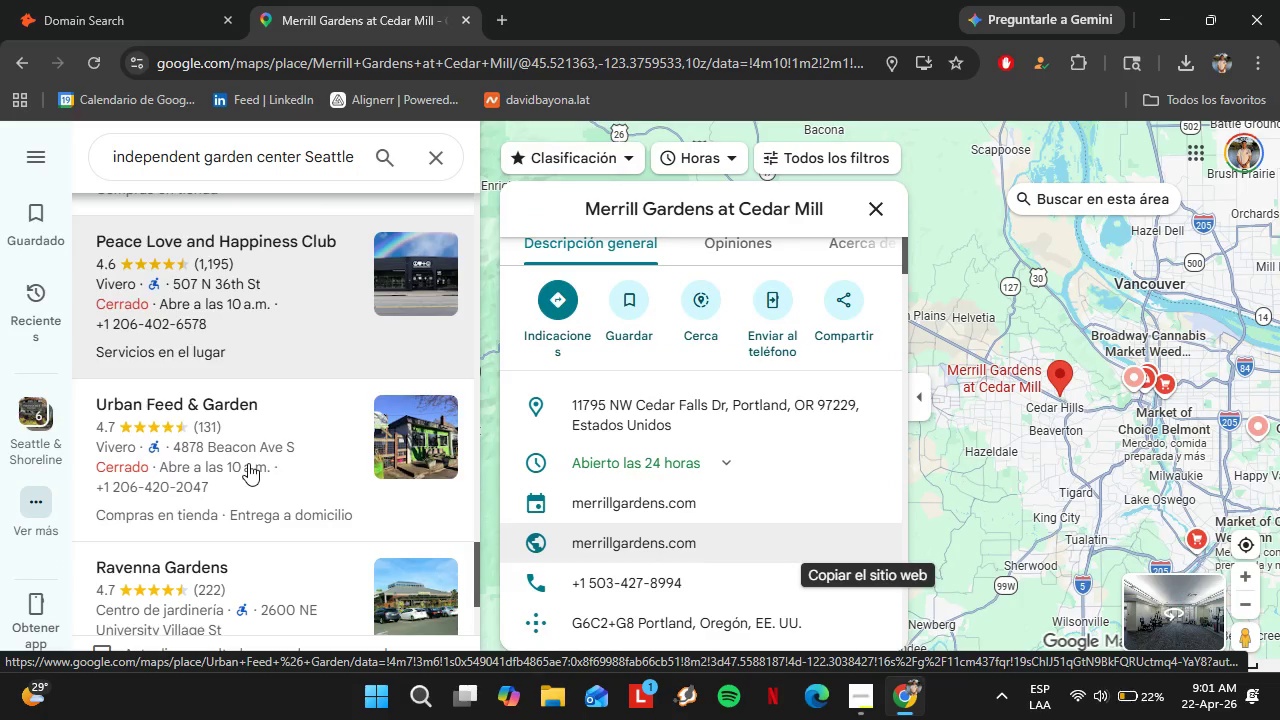 
left_click([254, 427])
 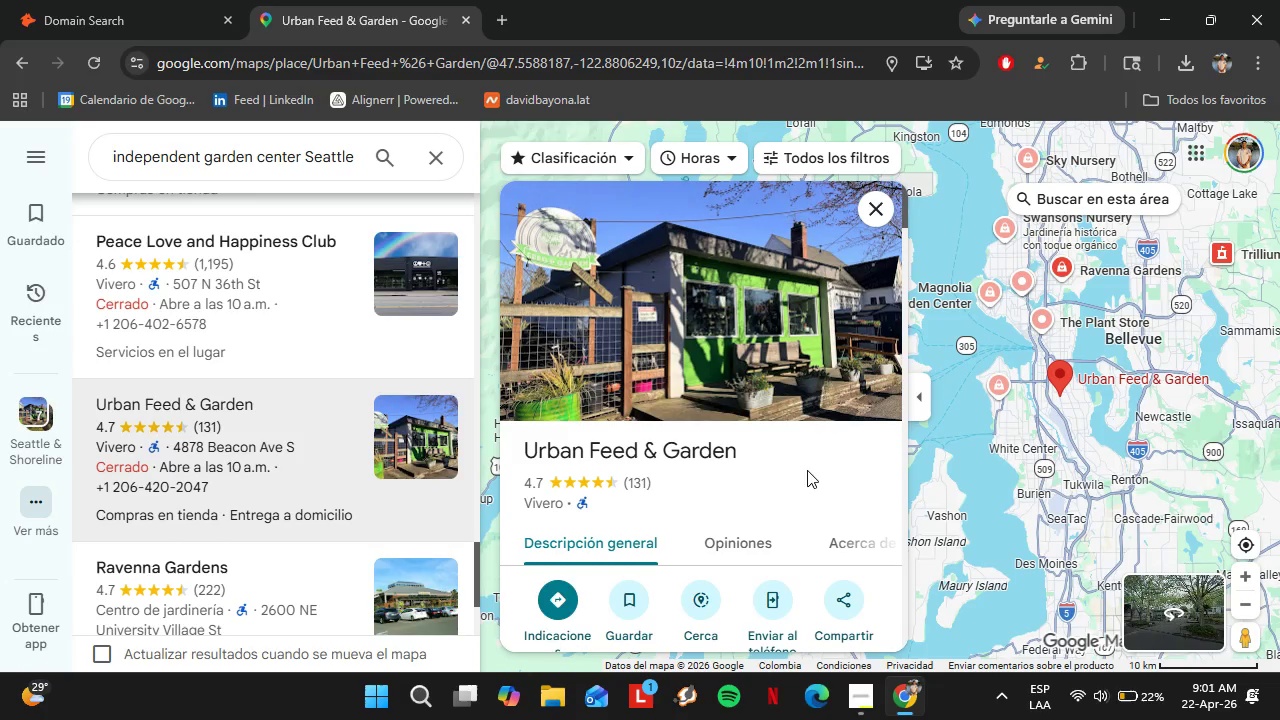 
wait(18.75)
 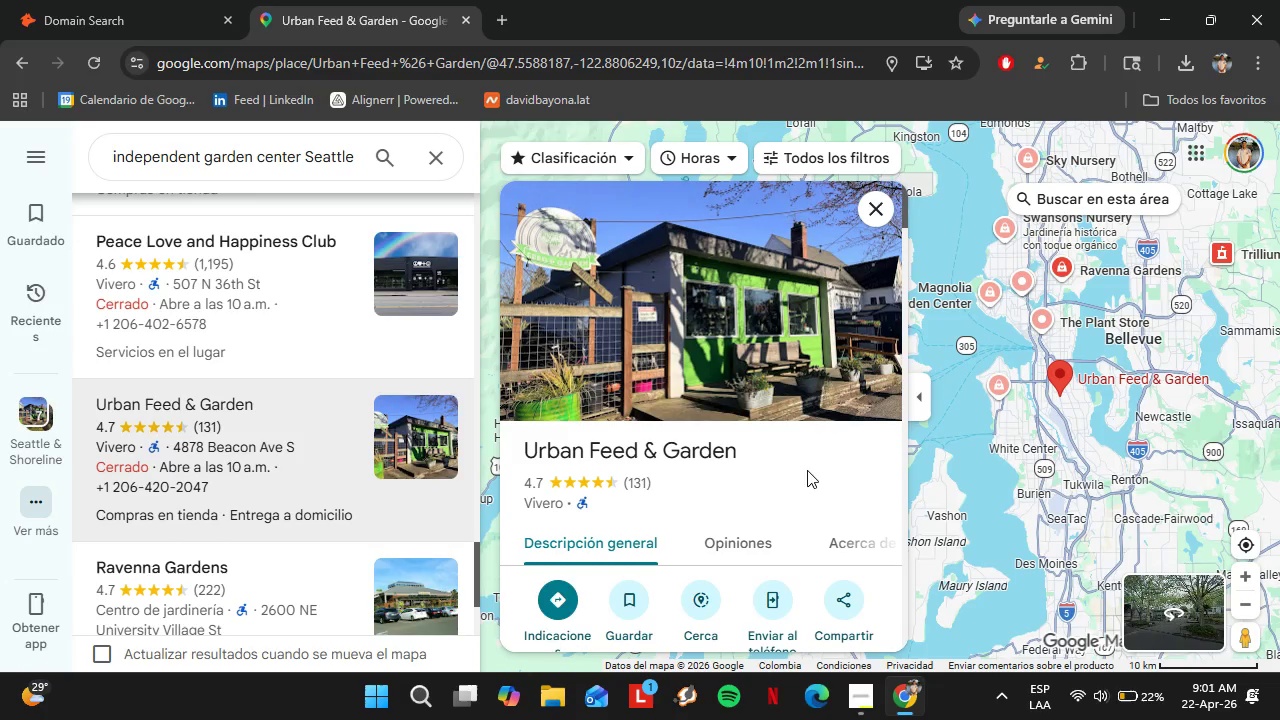 
scroll: coordinate [798, 461], scroll_direction: down, amount: 3.0
 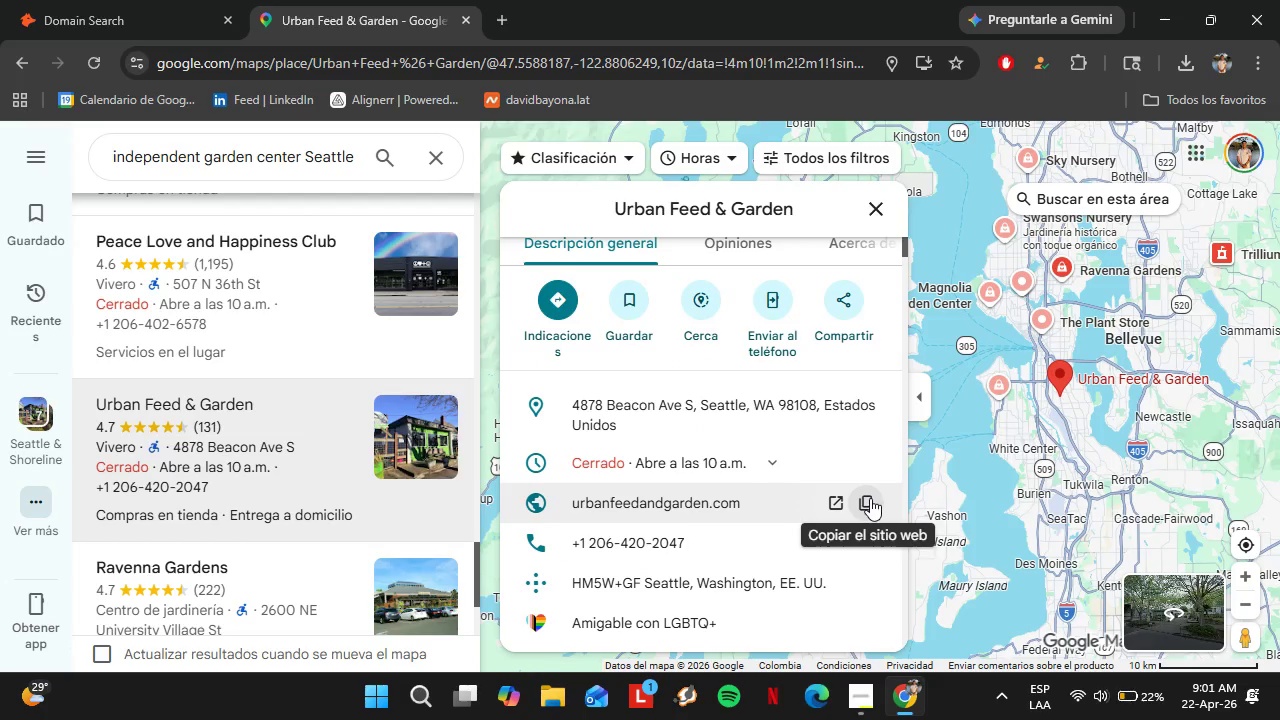 
left_click([869, 498])
 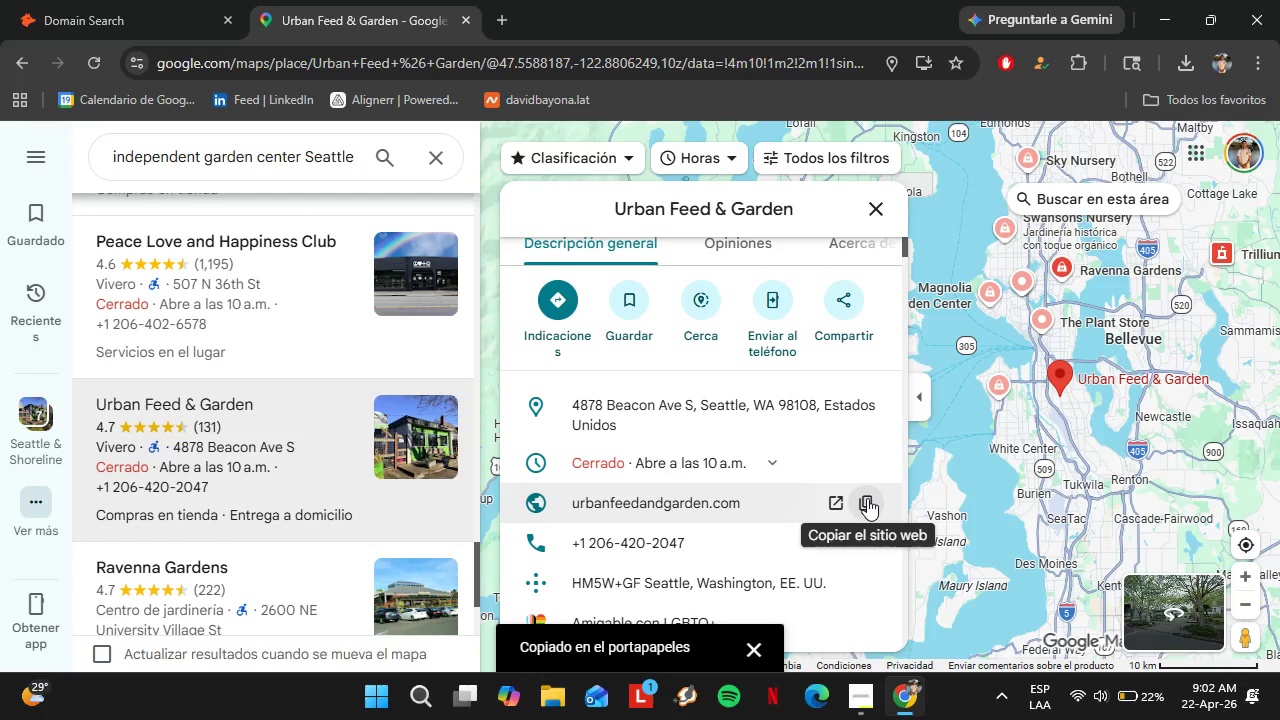 
wait(8.86)
 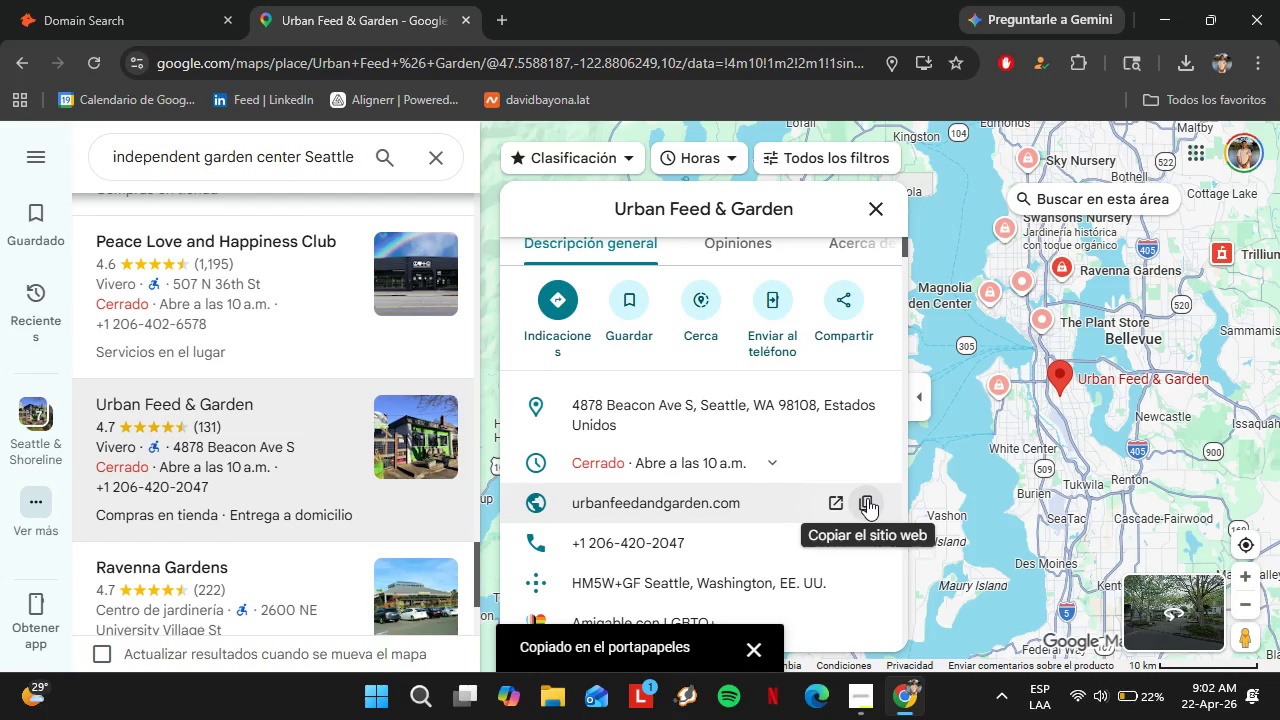 
left_click([121, 0])
 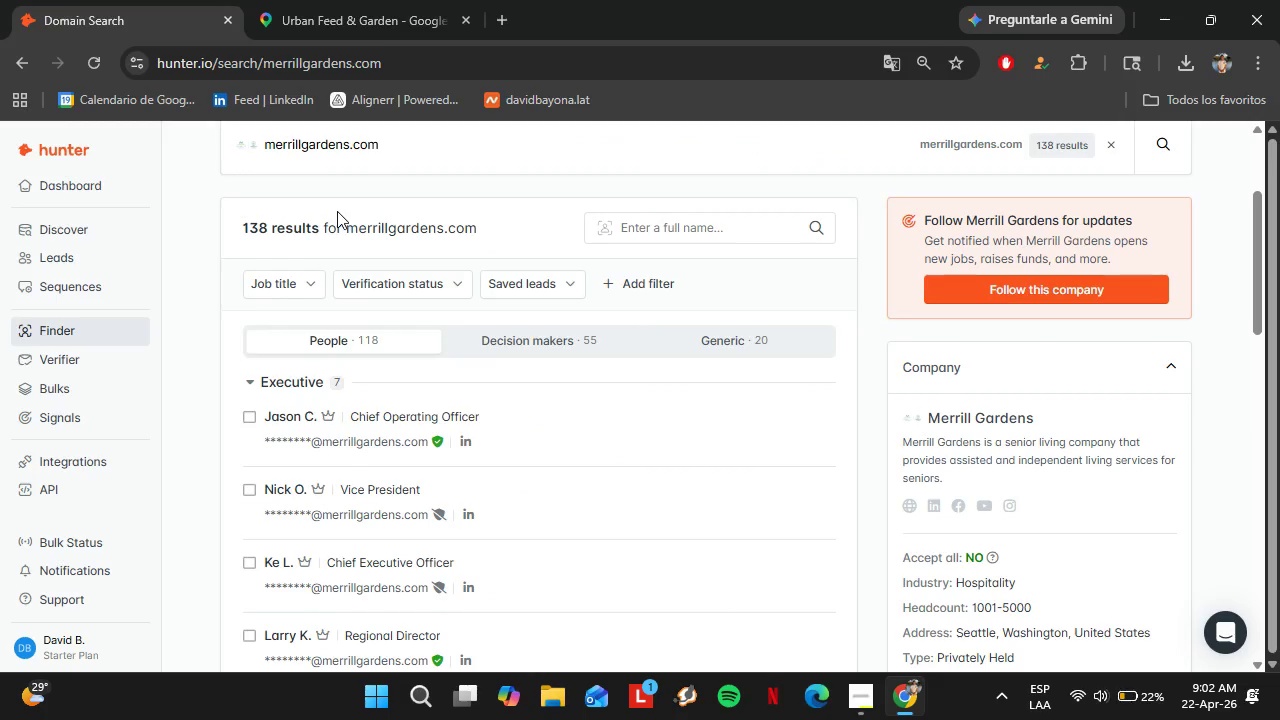 
scroll: coordinate [337, 211], scroll_direction: up, amount: 1.0
 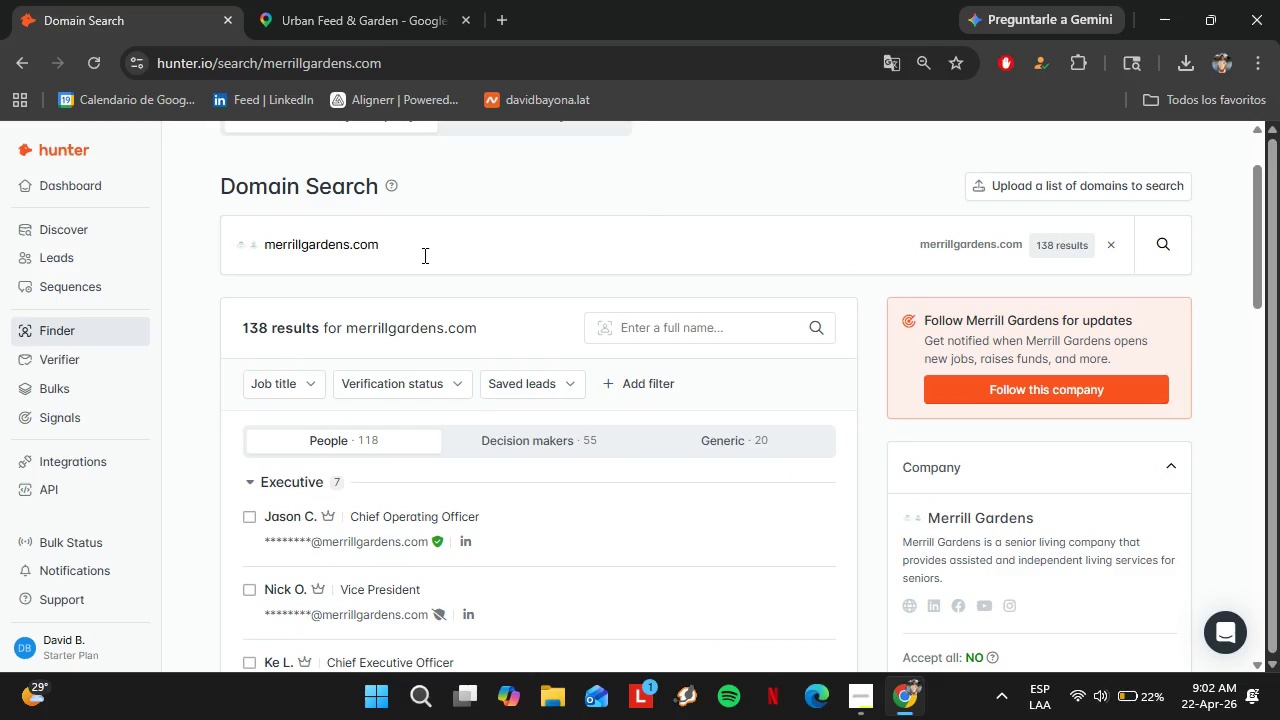 
left_click_drag(start_coordinate=[420, 255], to_coordinate=[256, 247])
 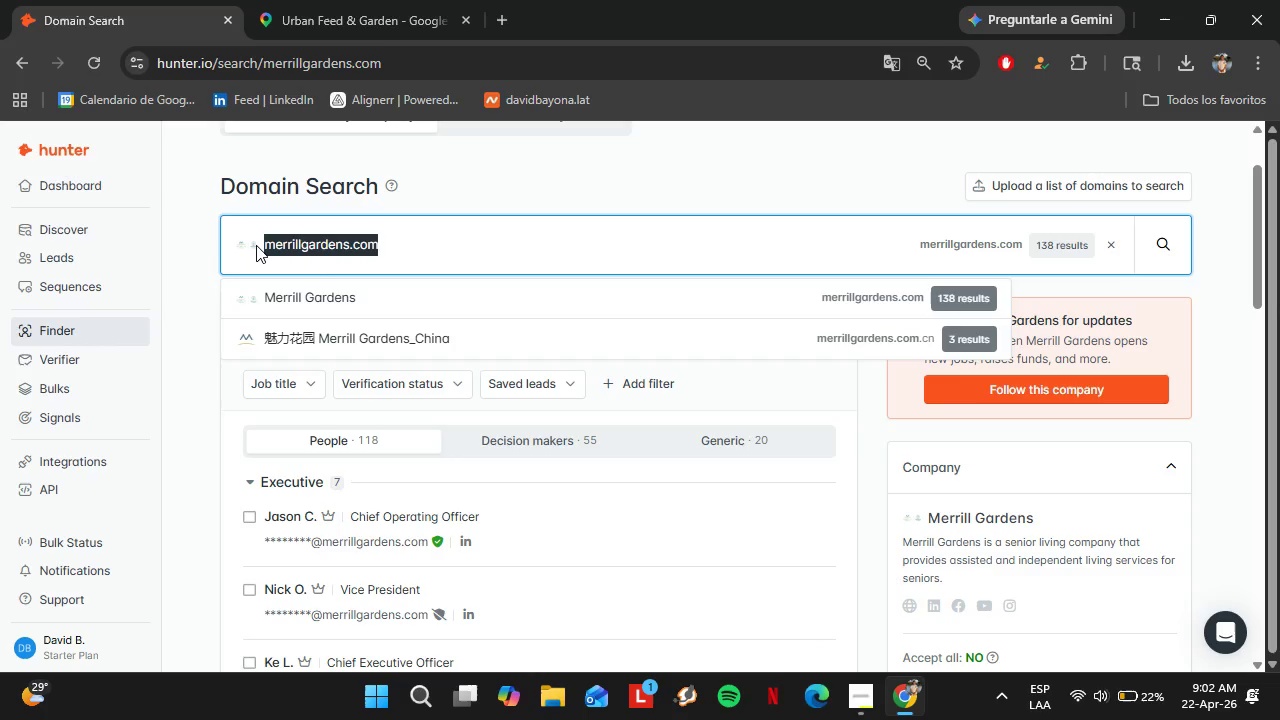 
hold_key(key=ControlLeft, duration=0.66)
 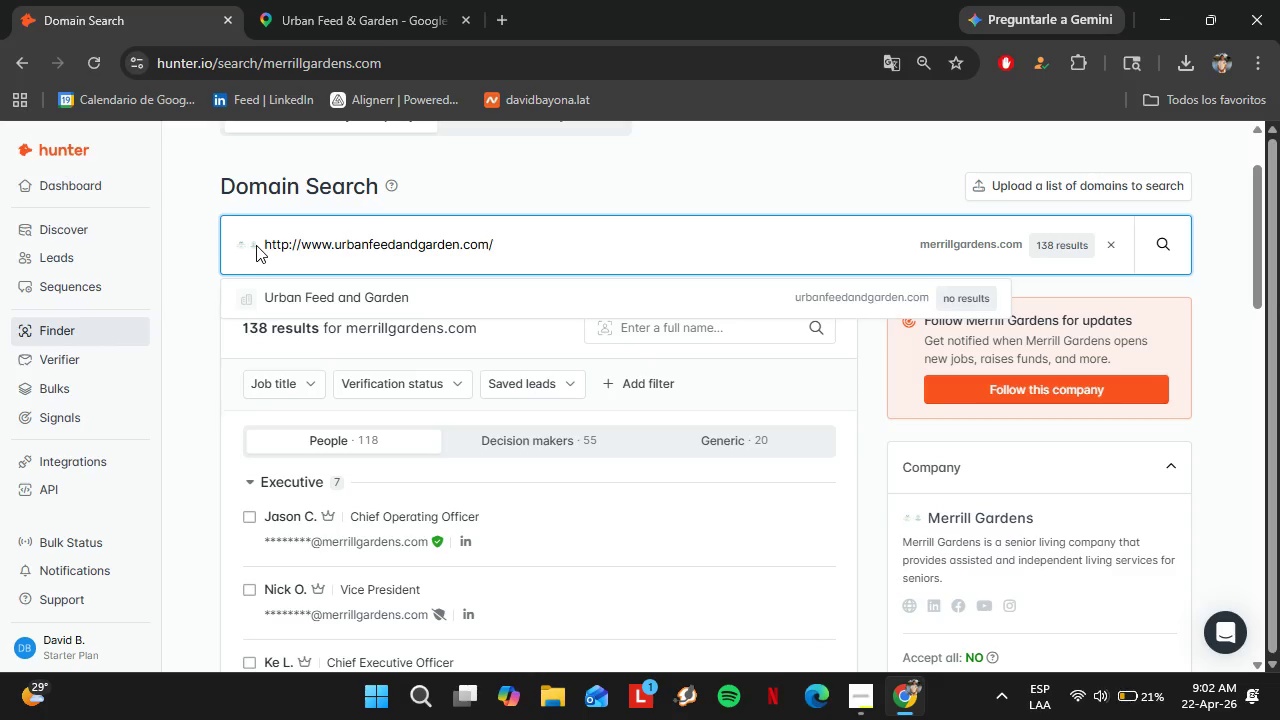 
hold_key(key=V, duration=0.33)
 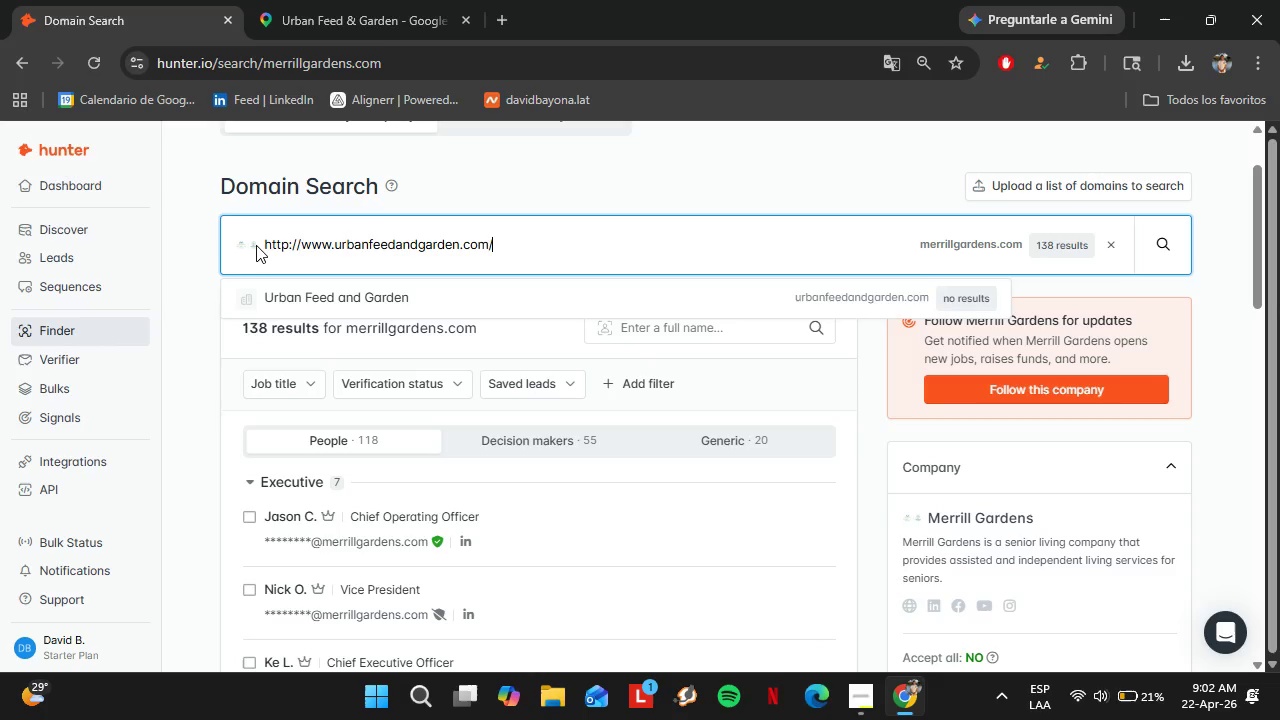 
key(Enter)
 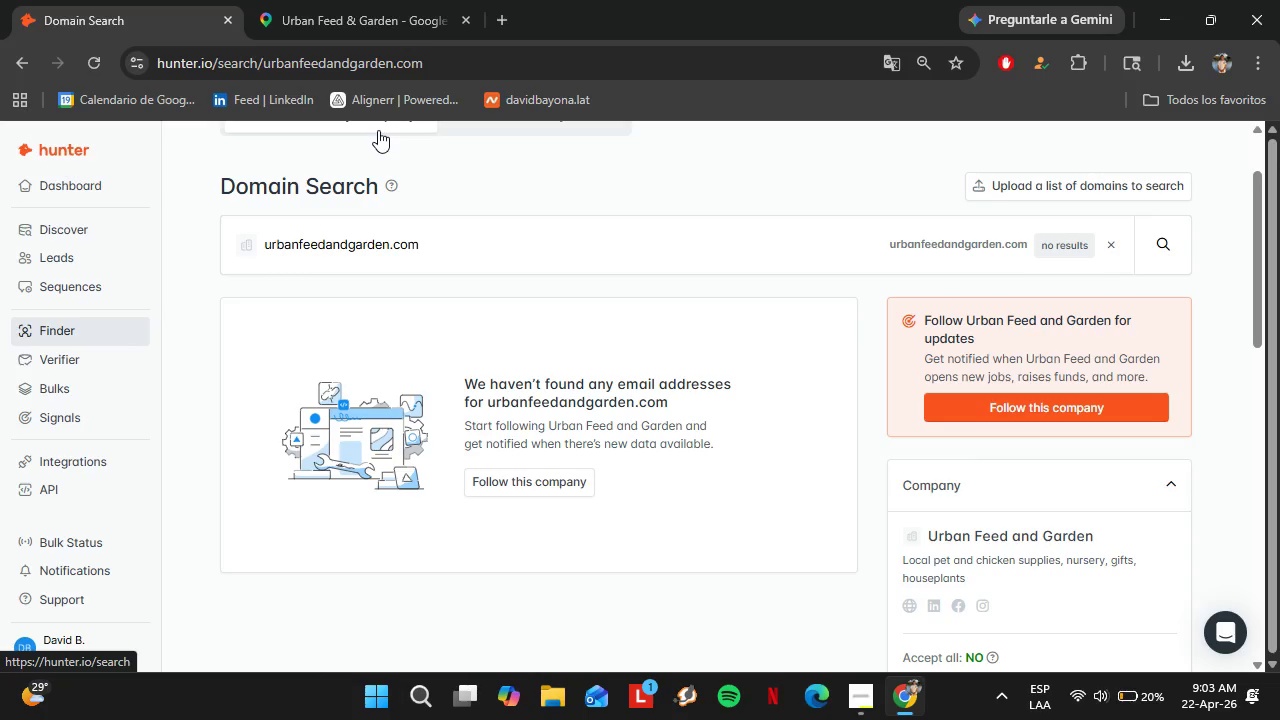 
wait(53.66)
 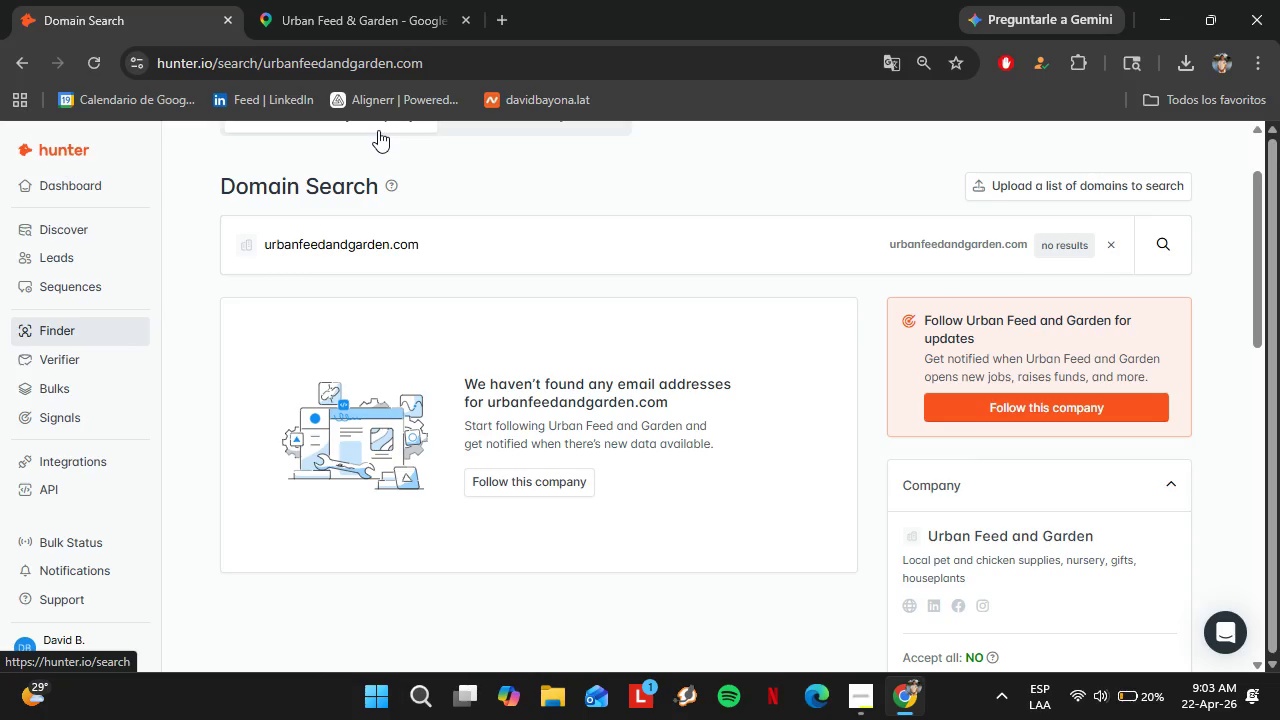 
left_click([362, 16])
 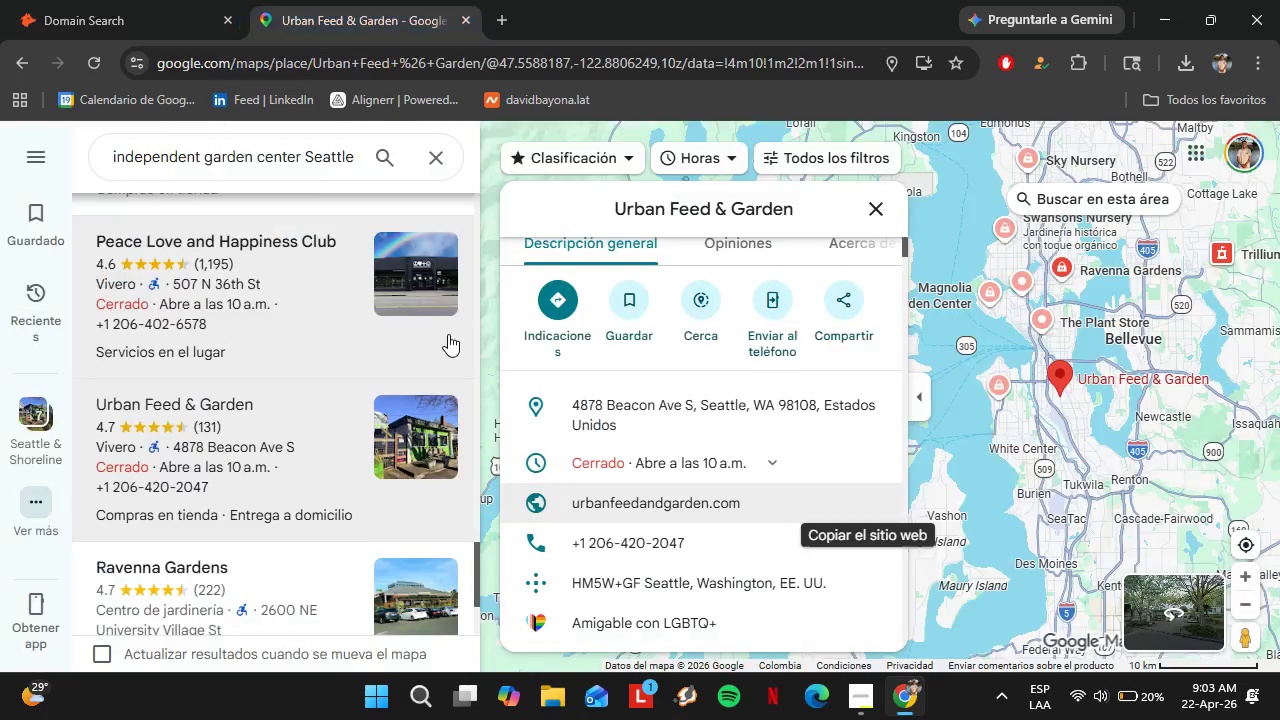 
scroll: coordinate [320, 380], scroll_direction: down, amount: 2.0
 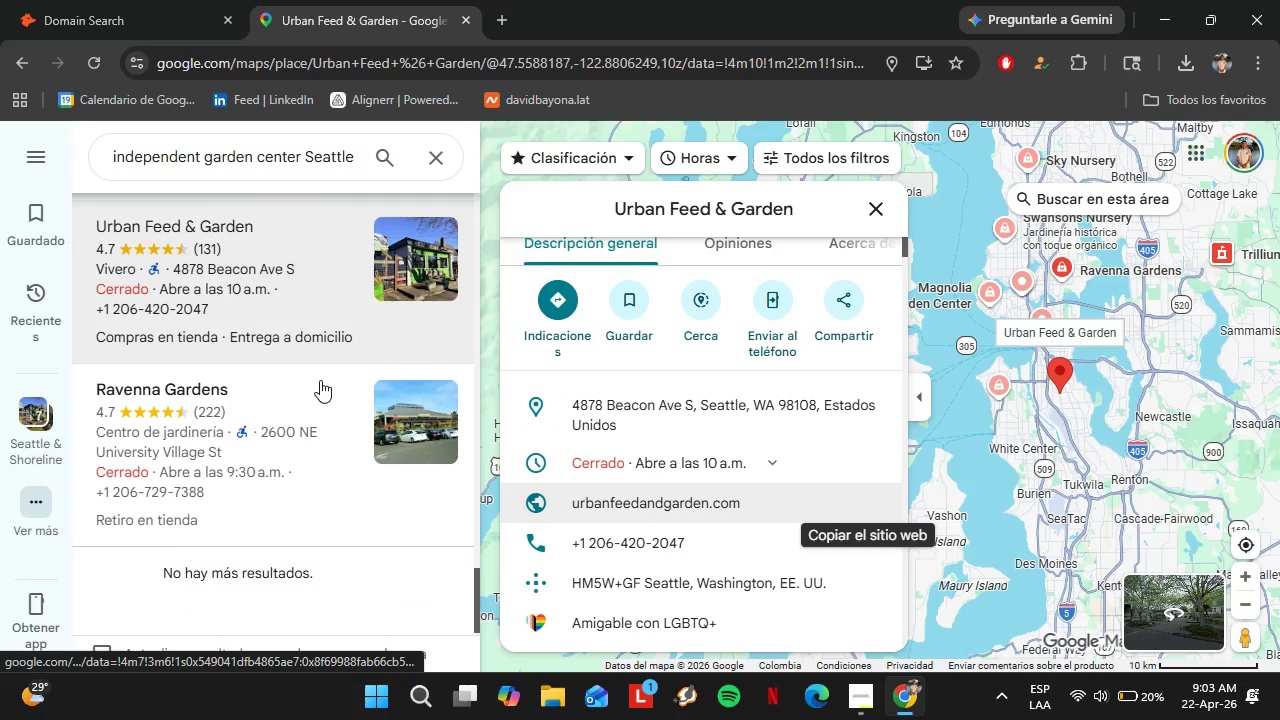 
left_click([287, 411])
 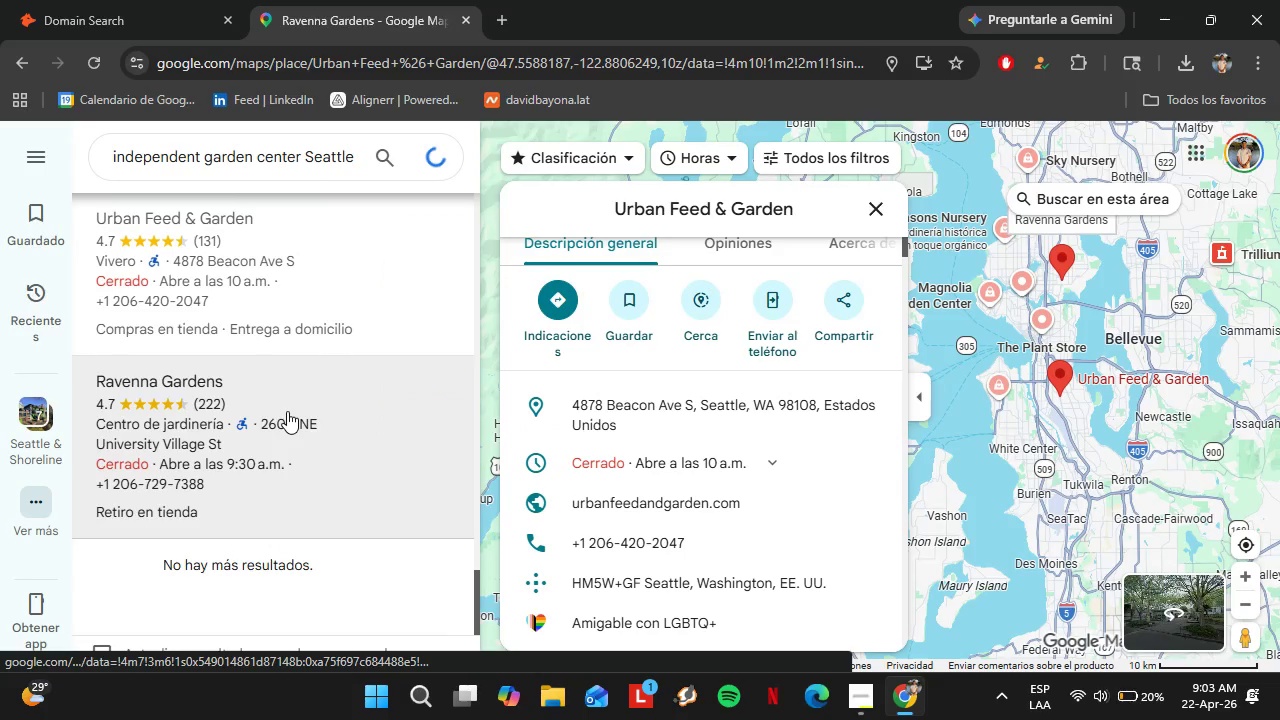 
wait(9.53)
 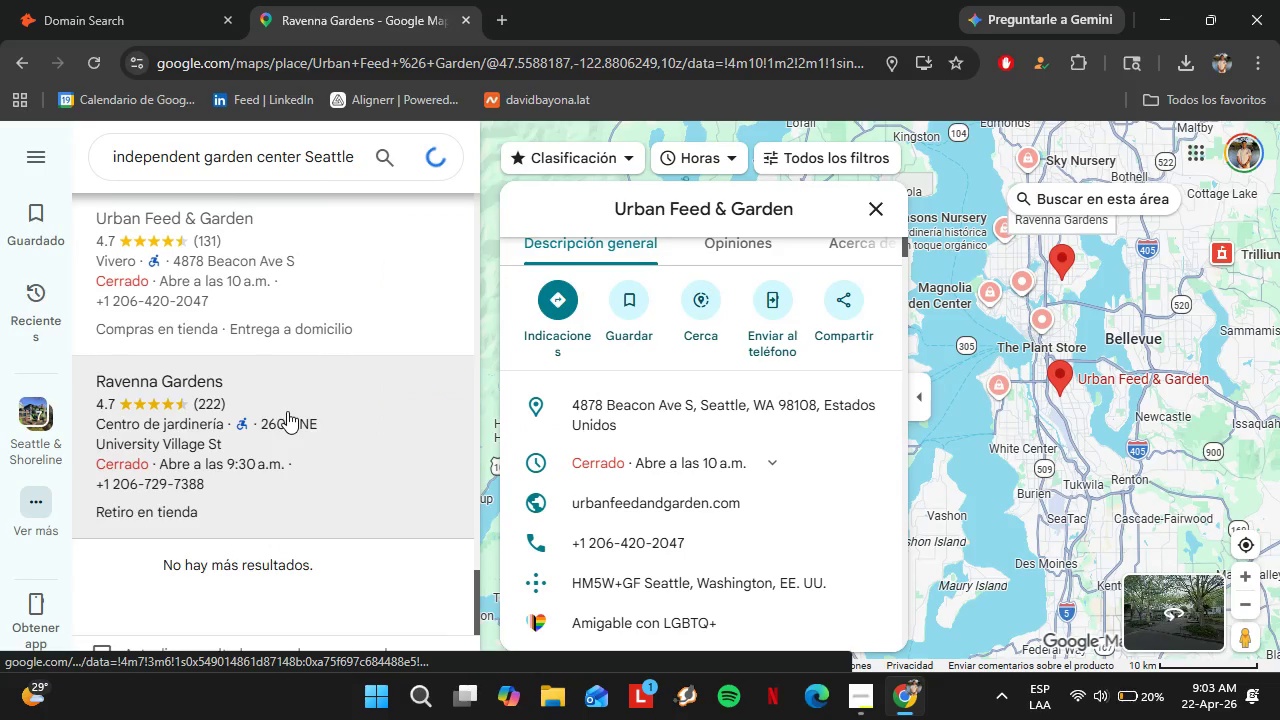 
scroll: coordinate [764, 412], scroll_direction: down, amount: 4.0
 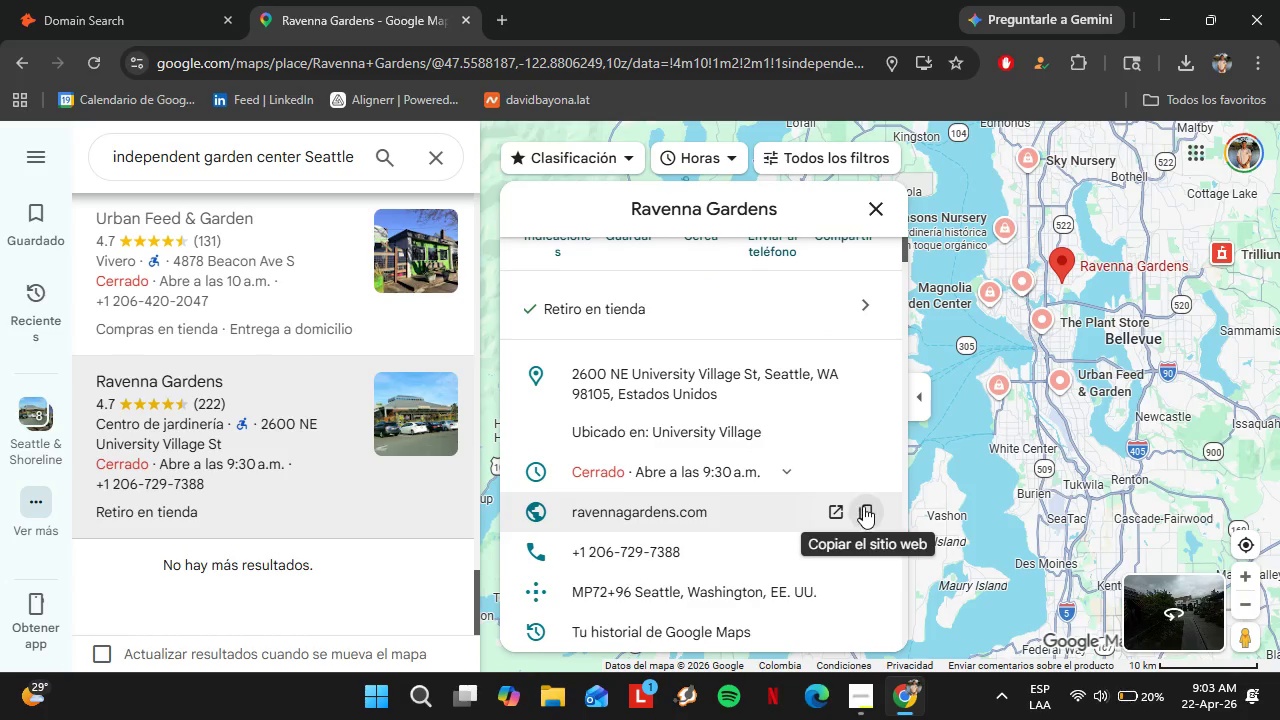 
left_click([864, 506])
 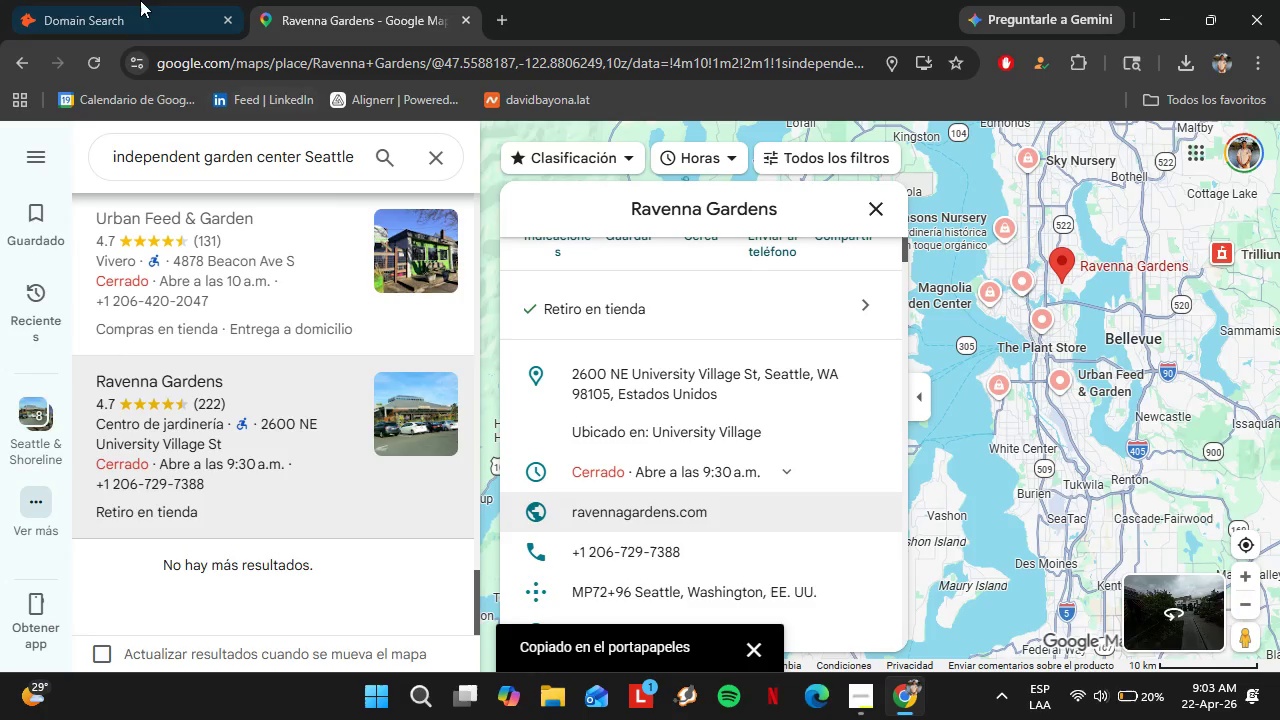 
left_click([121, 0])
 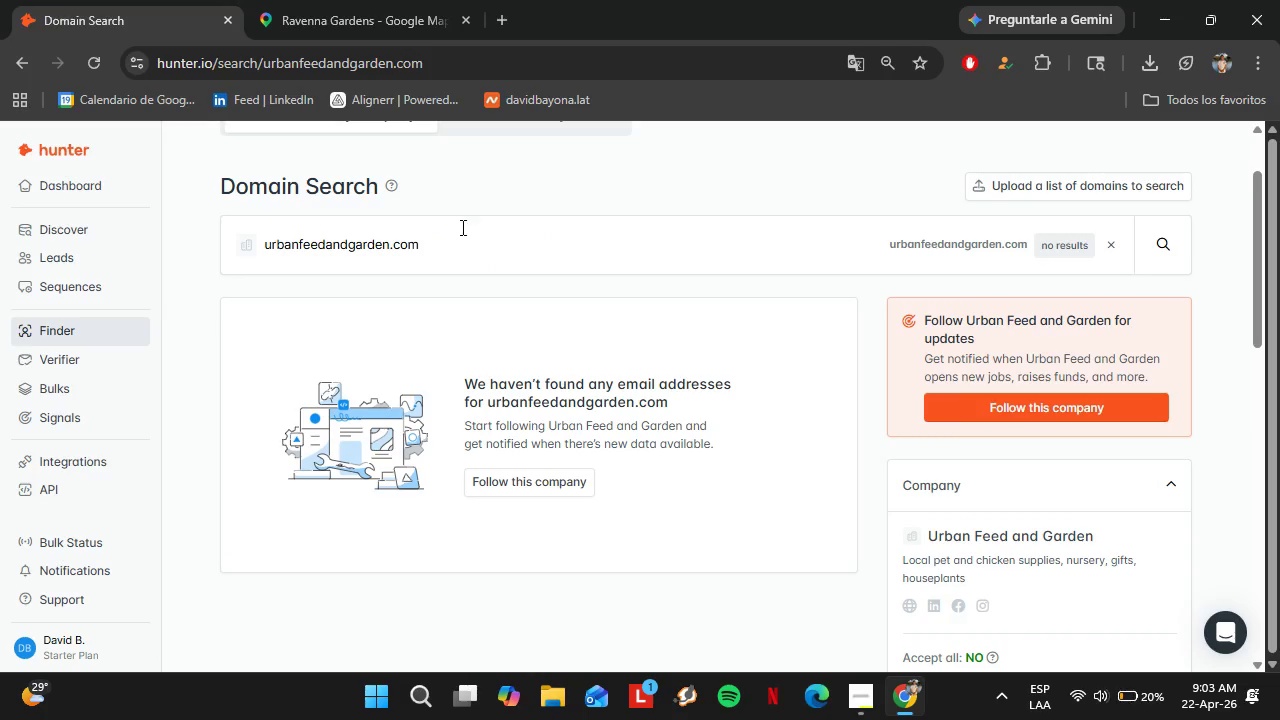 
left_click_drag(start_coordinate=[458, 227], to_coordinate=[234, 221])
 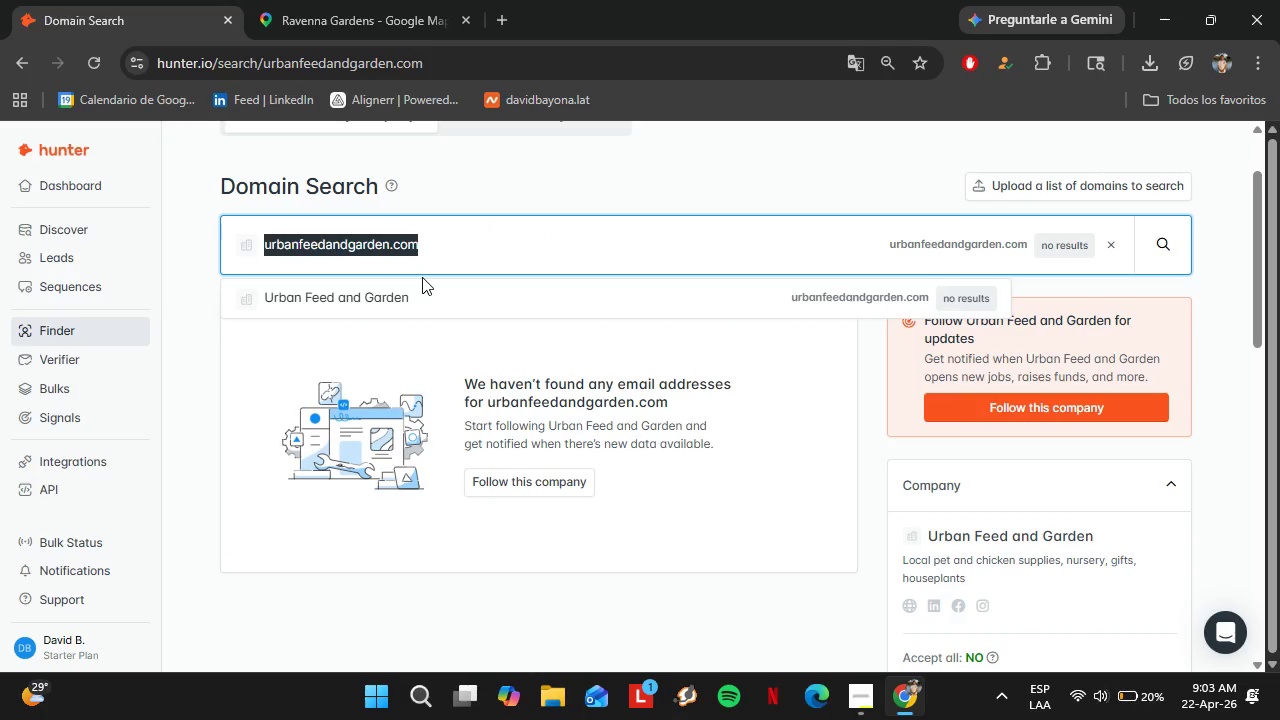 
key(Control+V)
 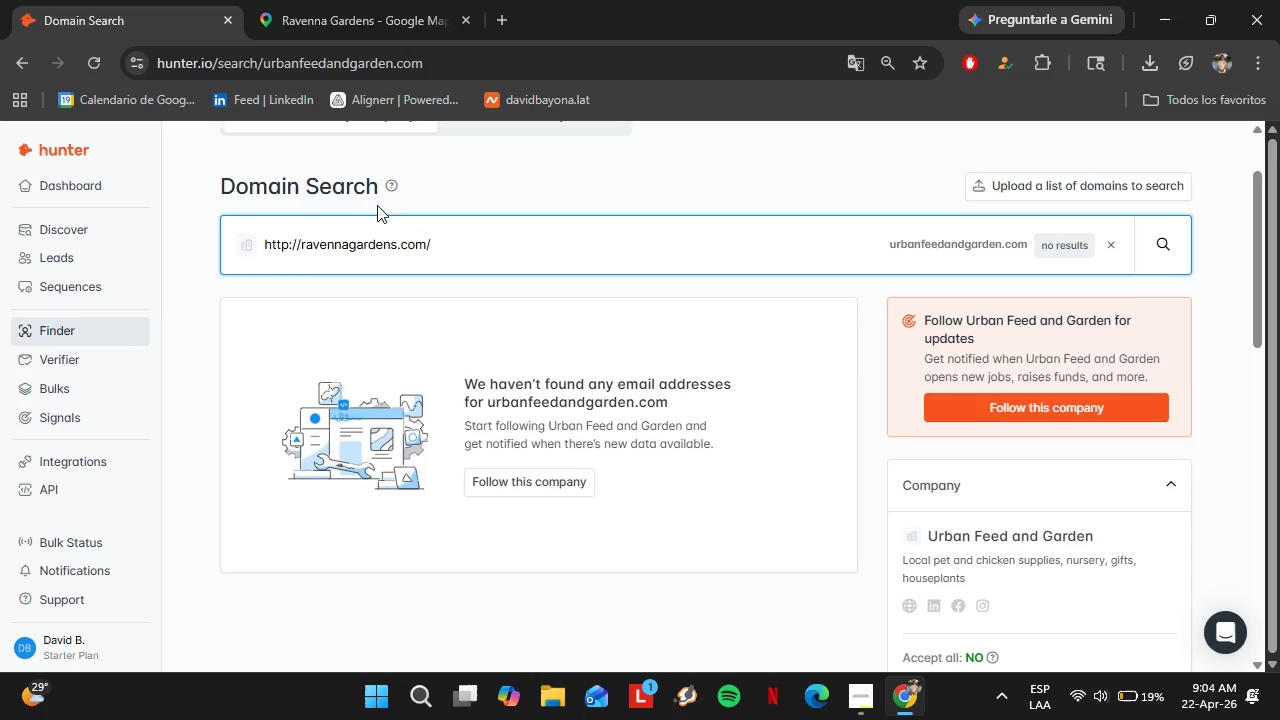 
wait(48.06)
 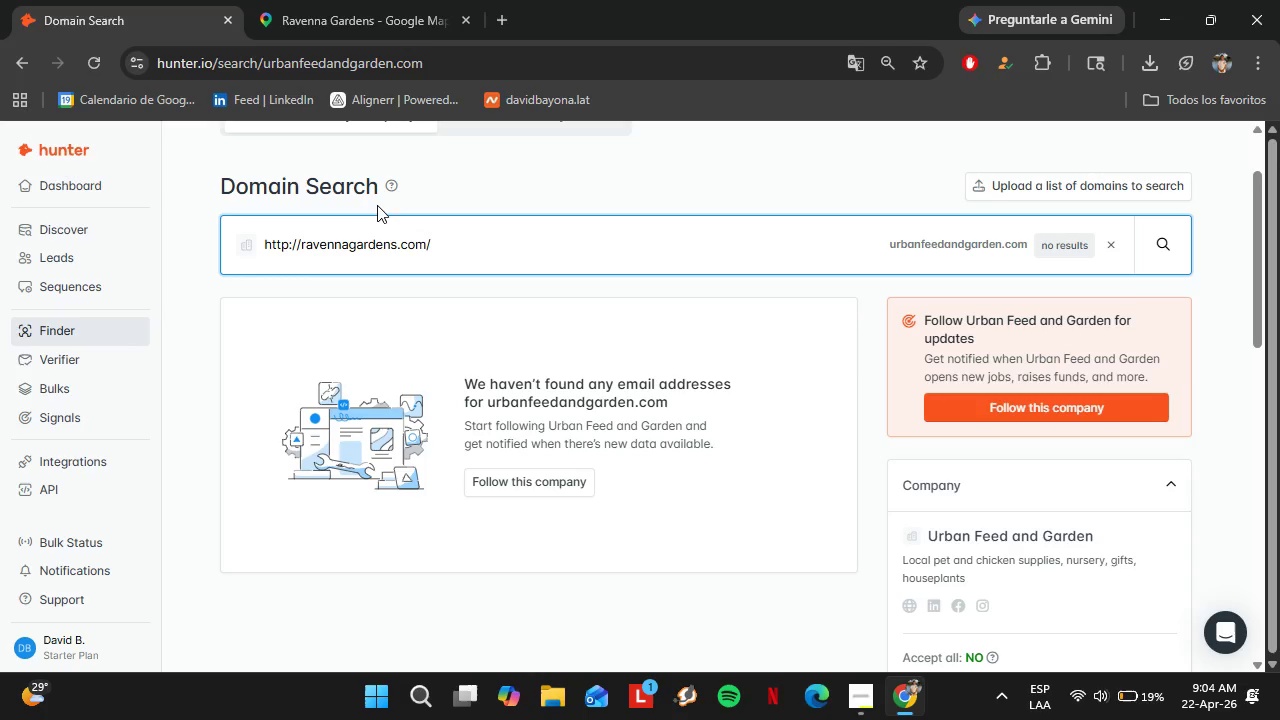 
left_click([312, 22])
 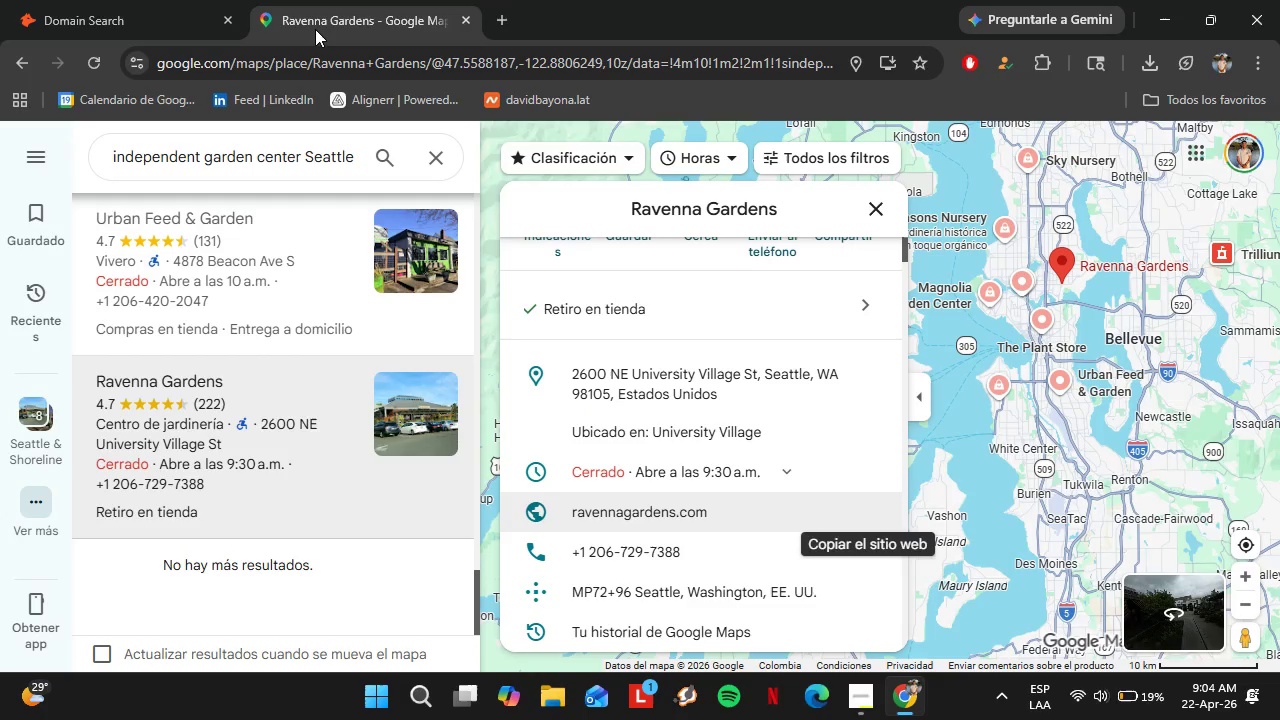 
wait(9.66)
 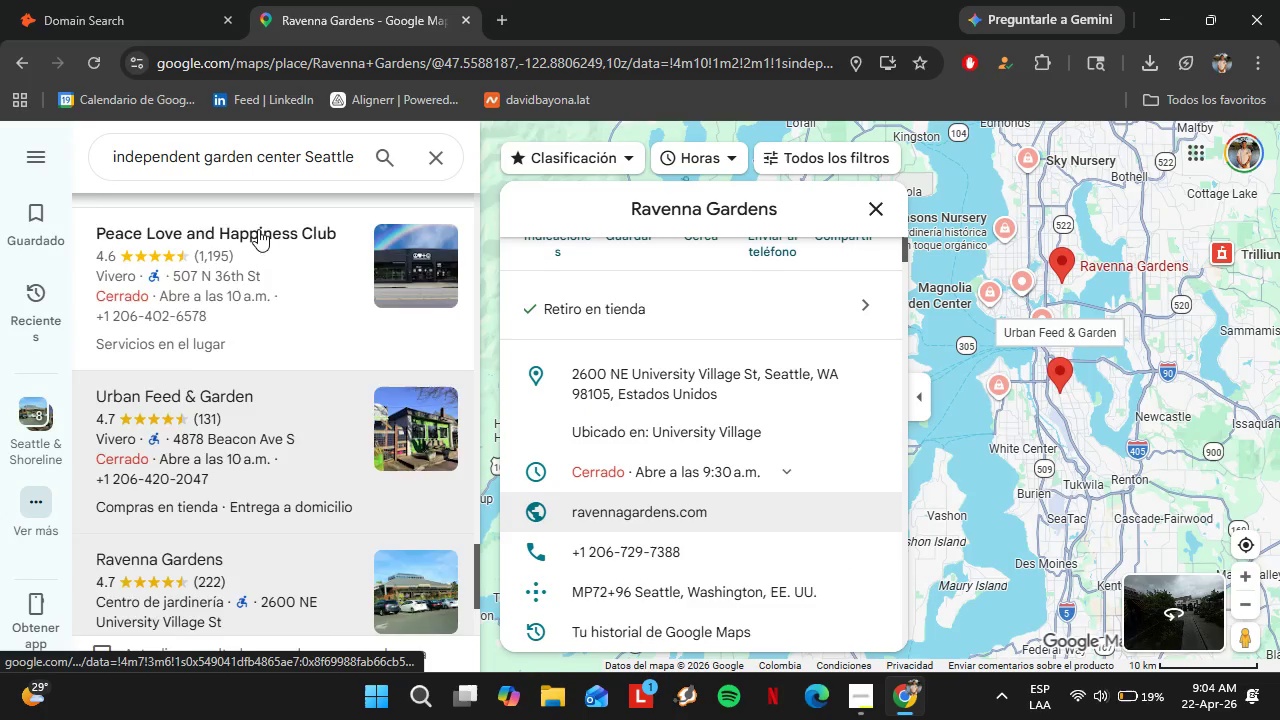 
left_click_drag(start_coordinate=[305, 158], to_coordinate=[373, 160])
 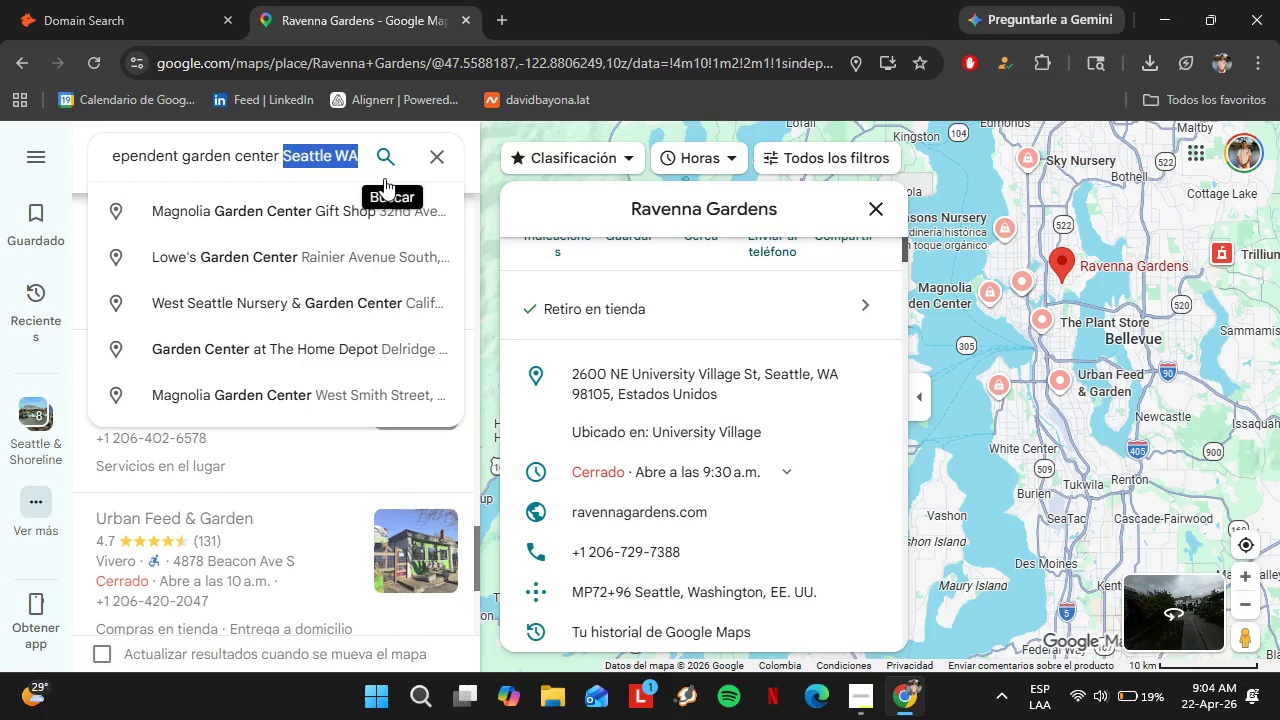 
scroll: coordinate [258, 225], scroll_direction: up, amount: 3.0
 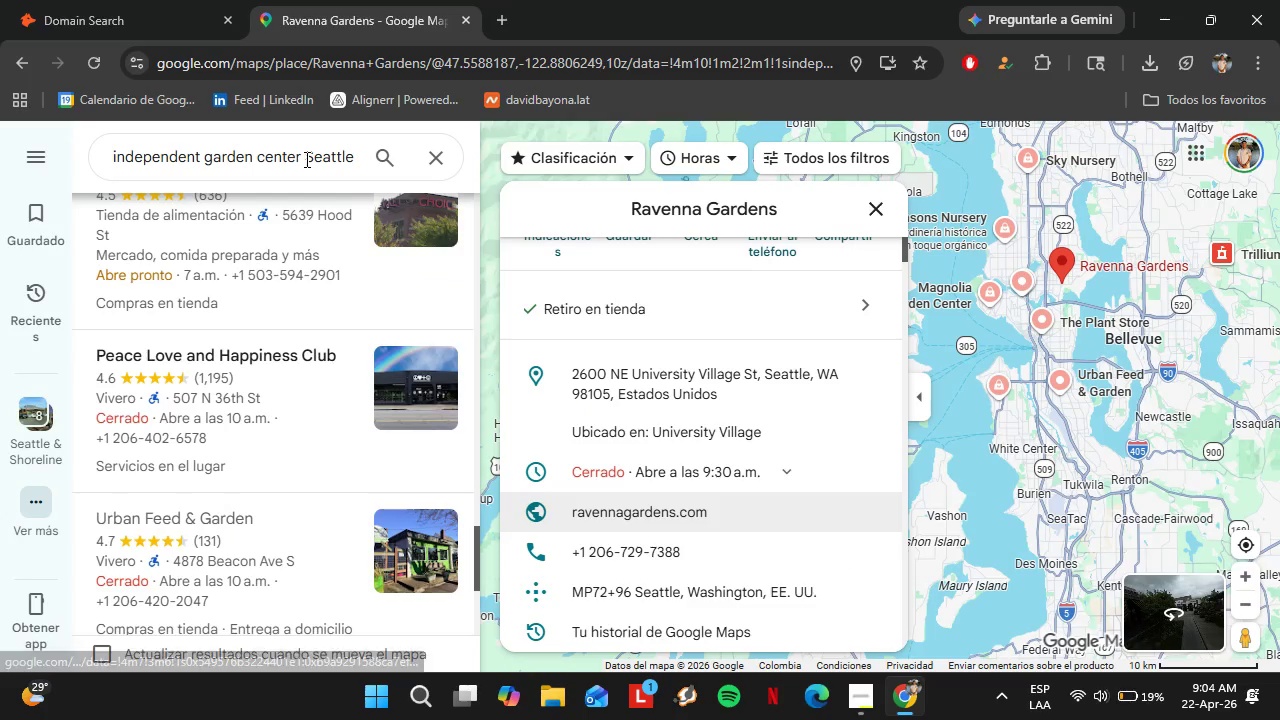 
wait(29.14)
 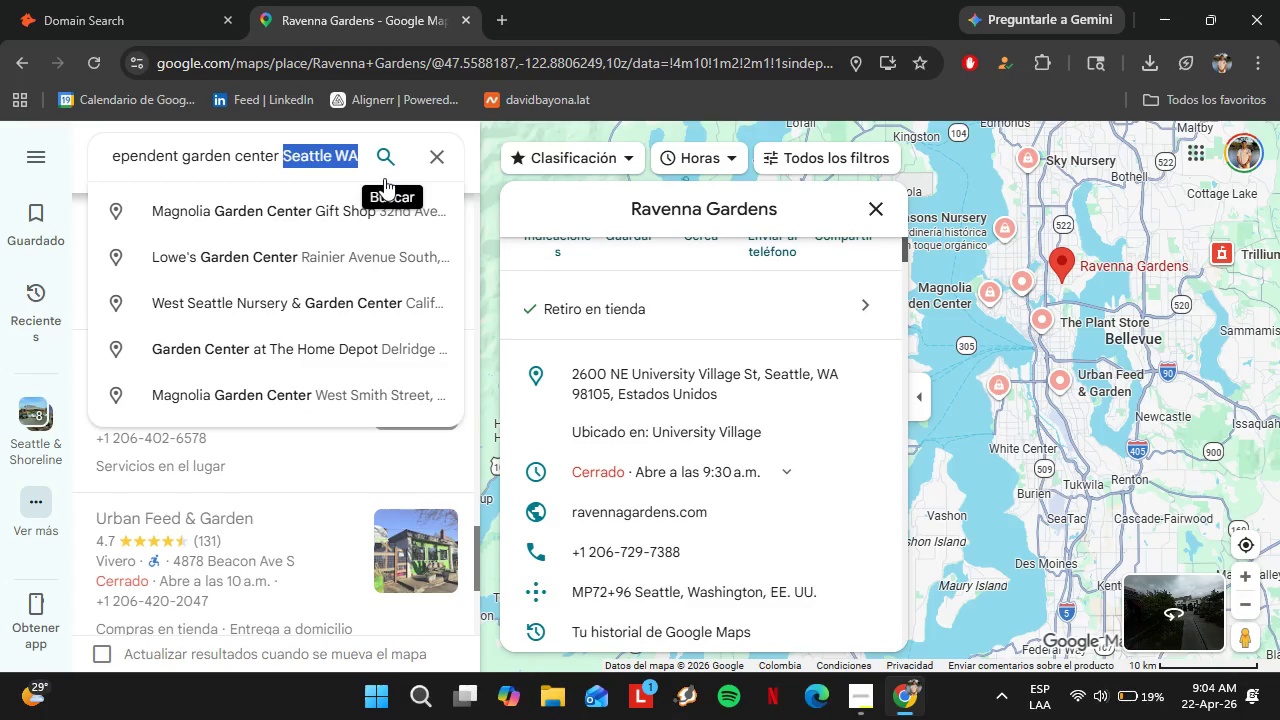 
type(Denc)
key(Backspace)
type(ver Co)
key(Backspace)
type(O)
 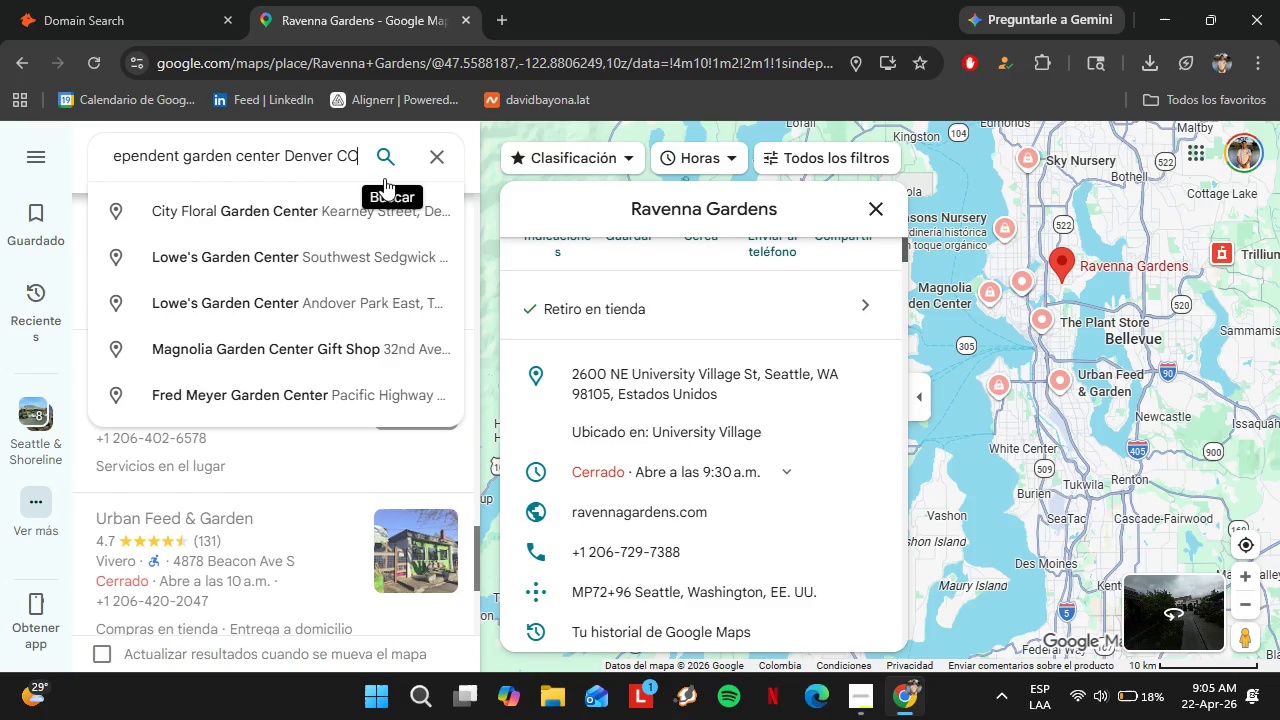 
key(Enter)
 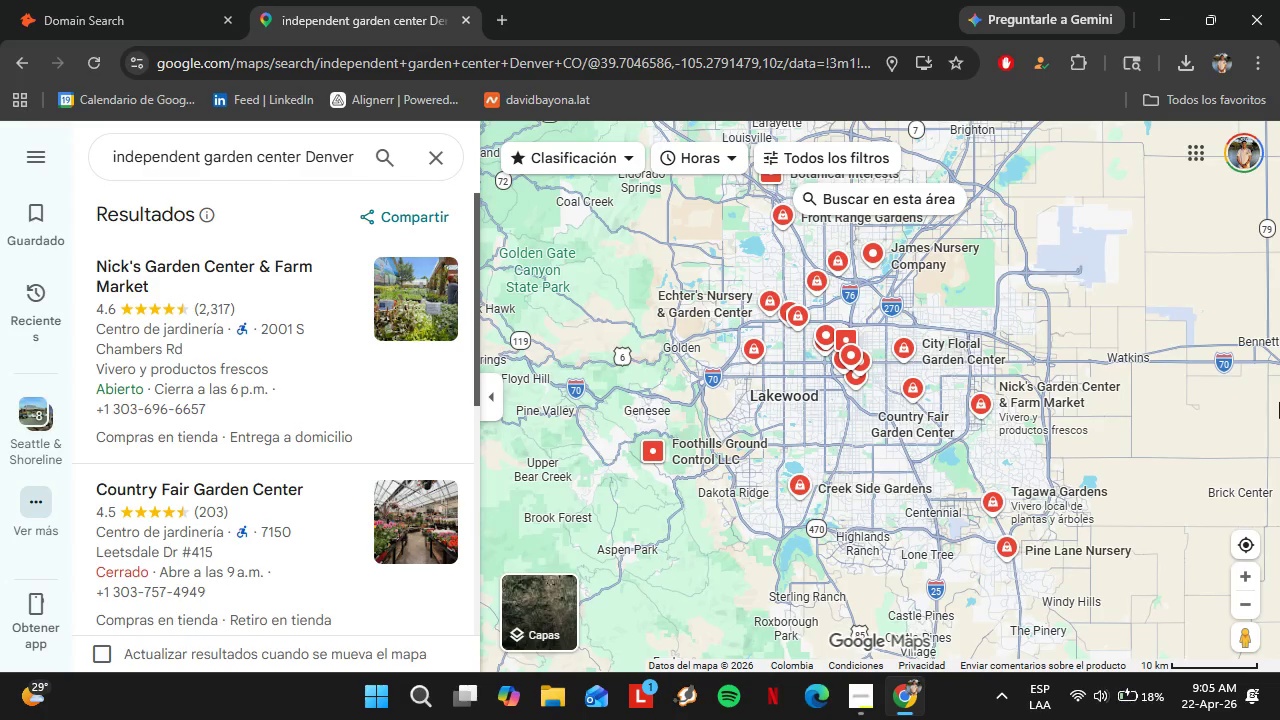 
wait(48.55)
 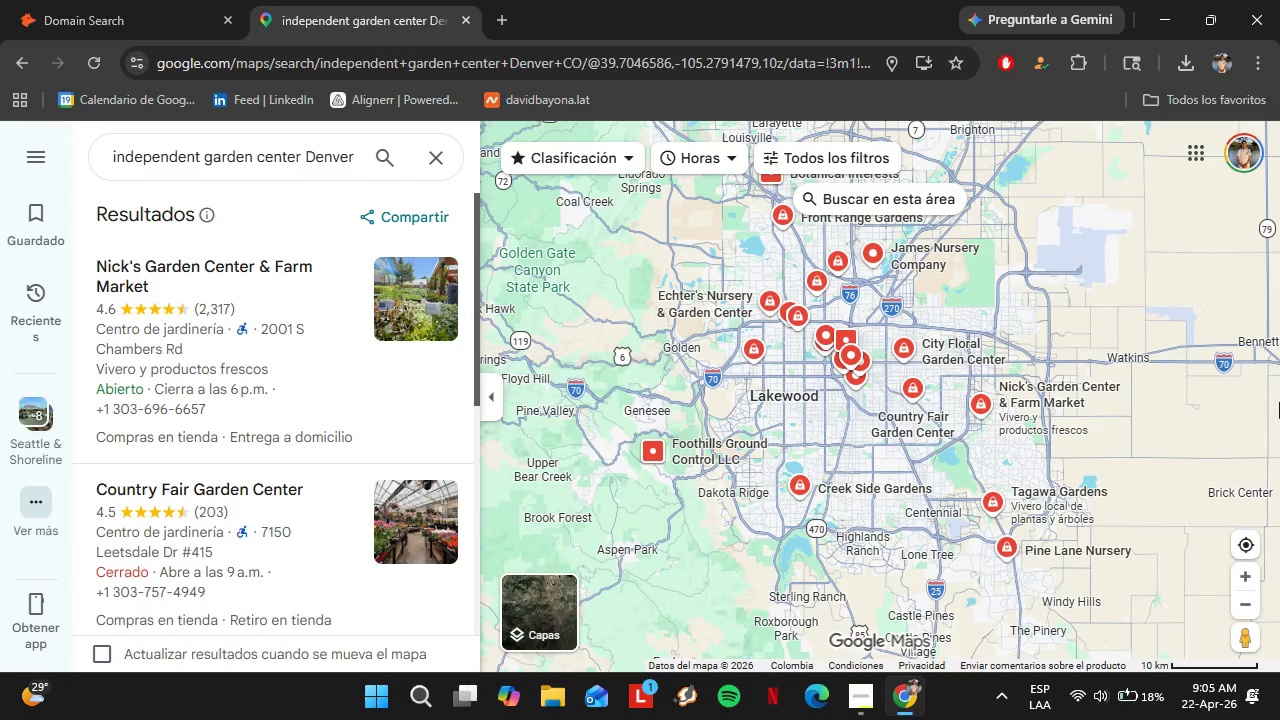 
left_click([236, 501])
 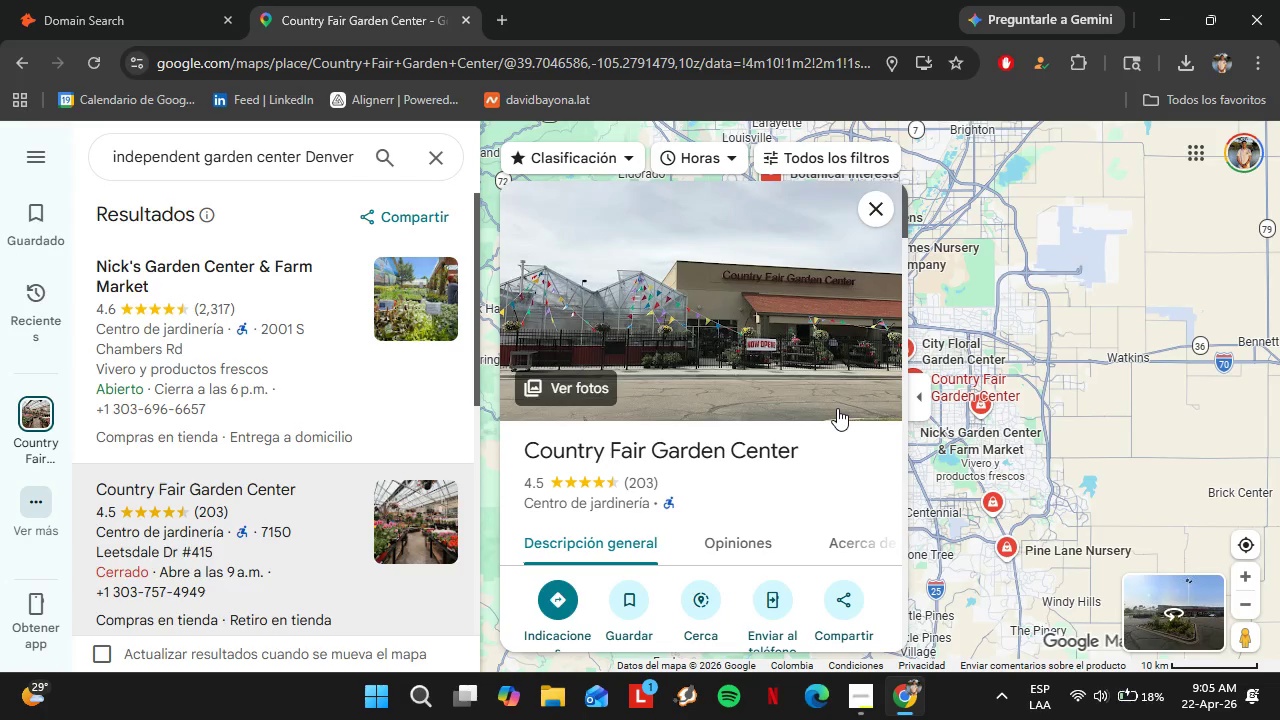 
scroll: coordinate [805, 405], scroll_direction: down, amount: 1.0
 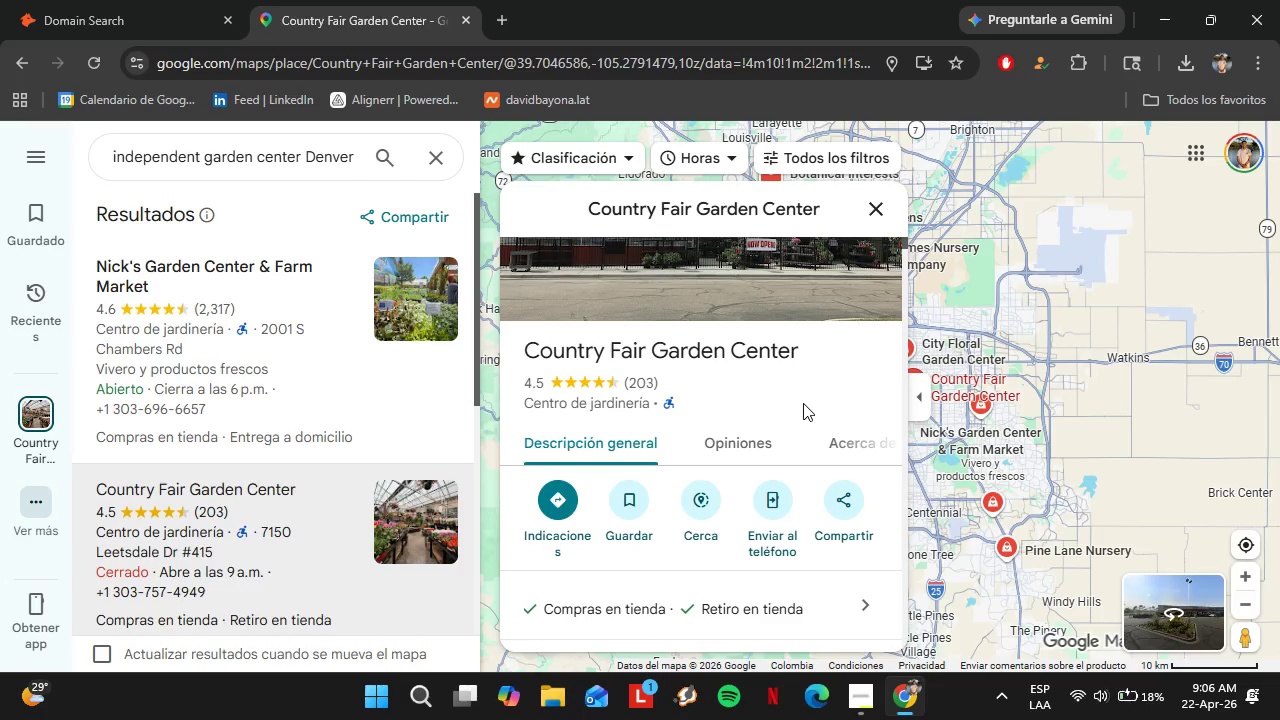 
scroll: coordinate [802, 401], scroll_direction: up, amount: 2.0
 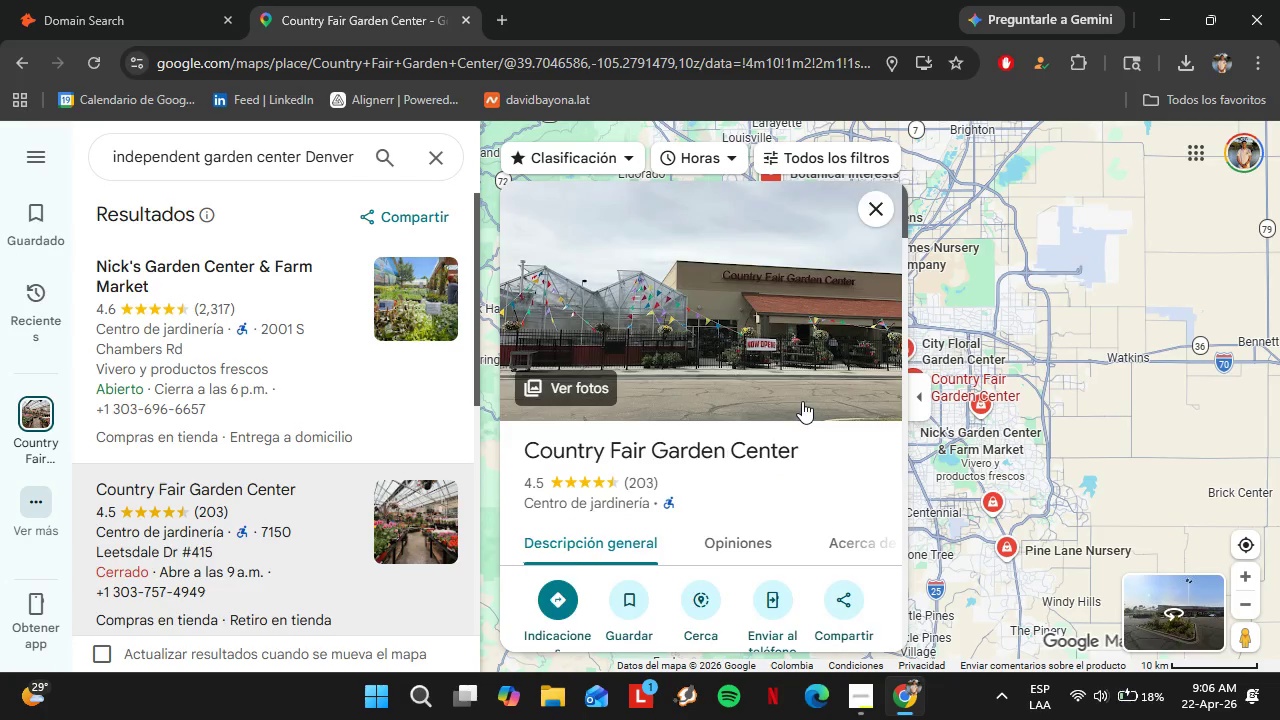 
scroll: coordinate [800, 406], scroll_direction: down, amount: 4.0
 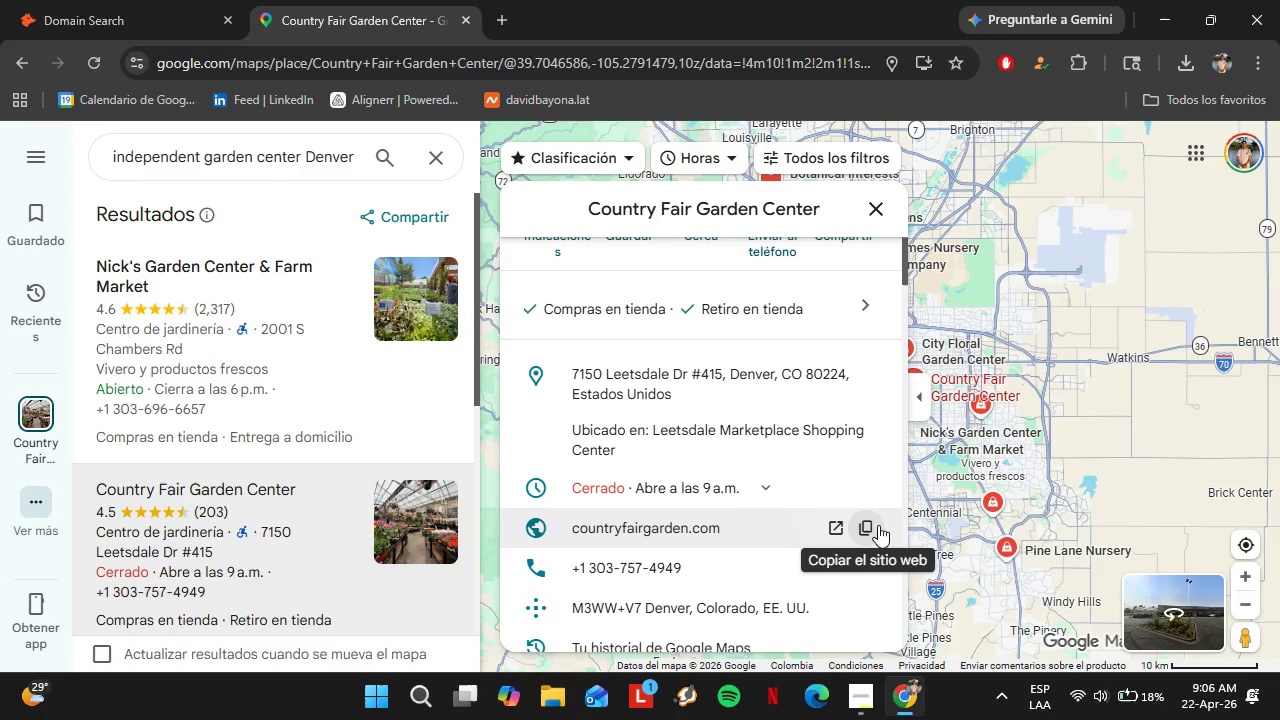 
left_click([872, 521])
 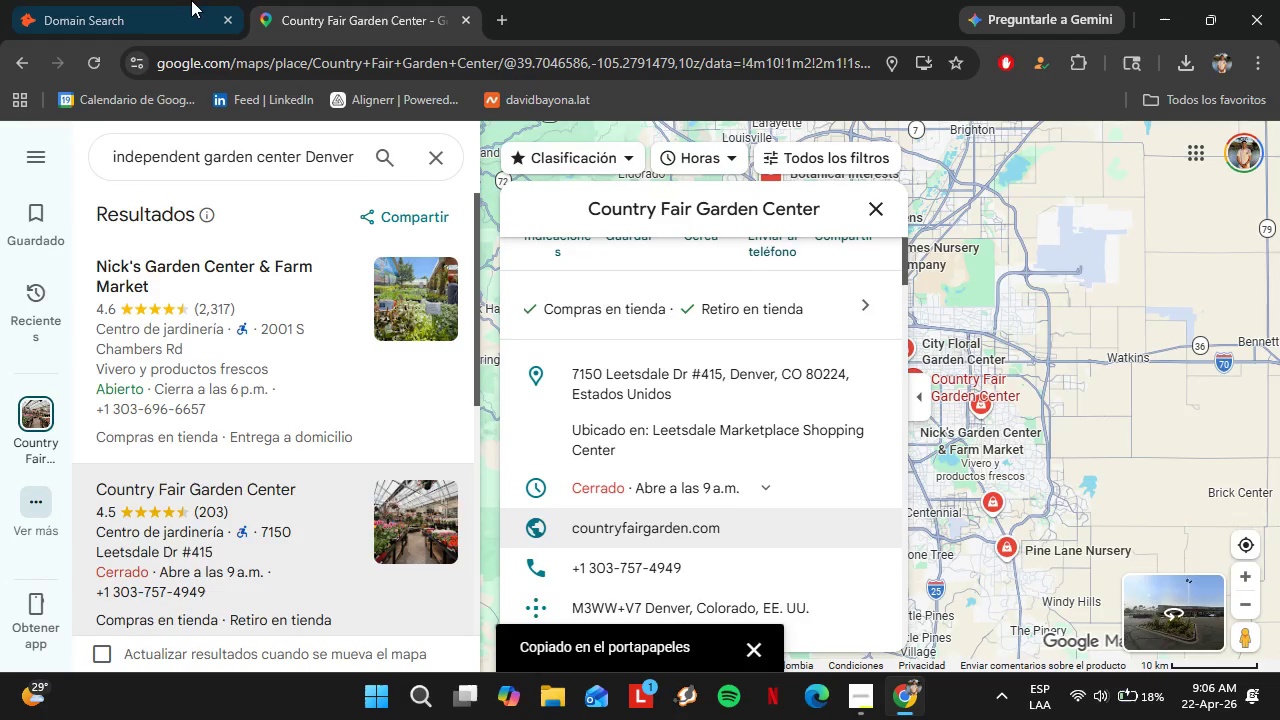 
left_click([191, 0])
 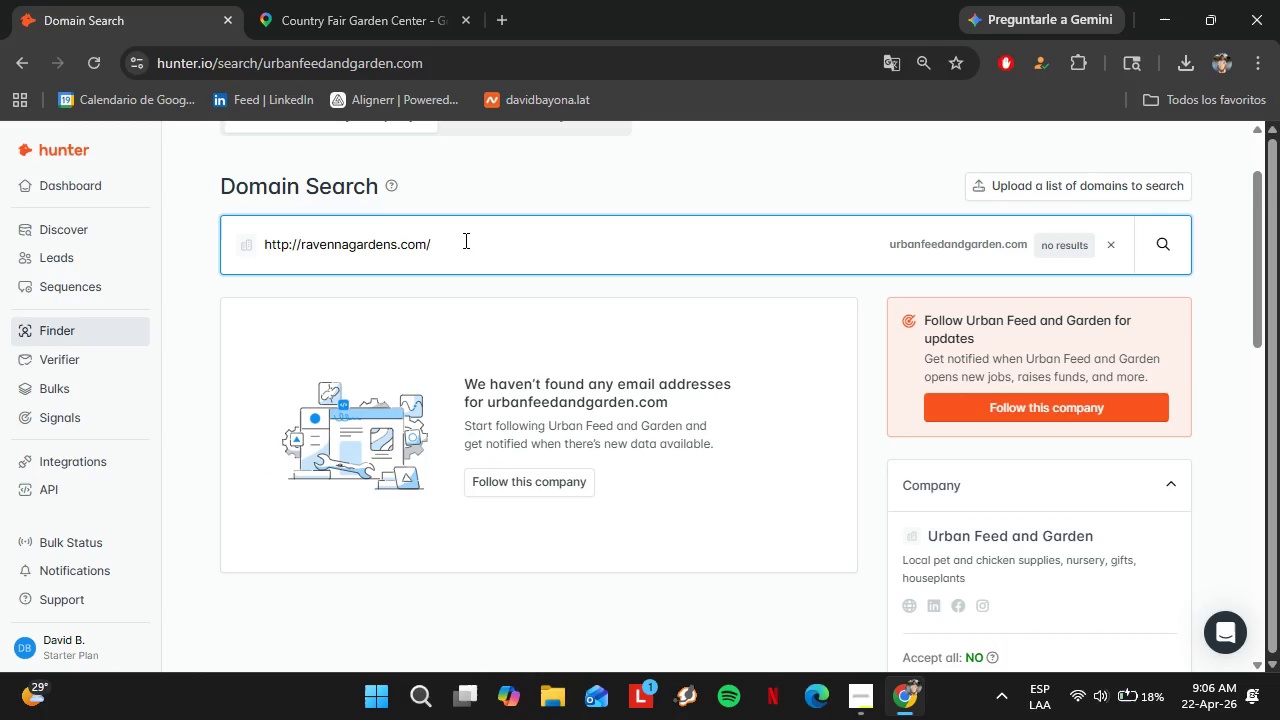 
left_click_drag(start_coordinate=[467, 240], to_coordinate=[259, 241])
 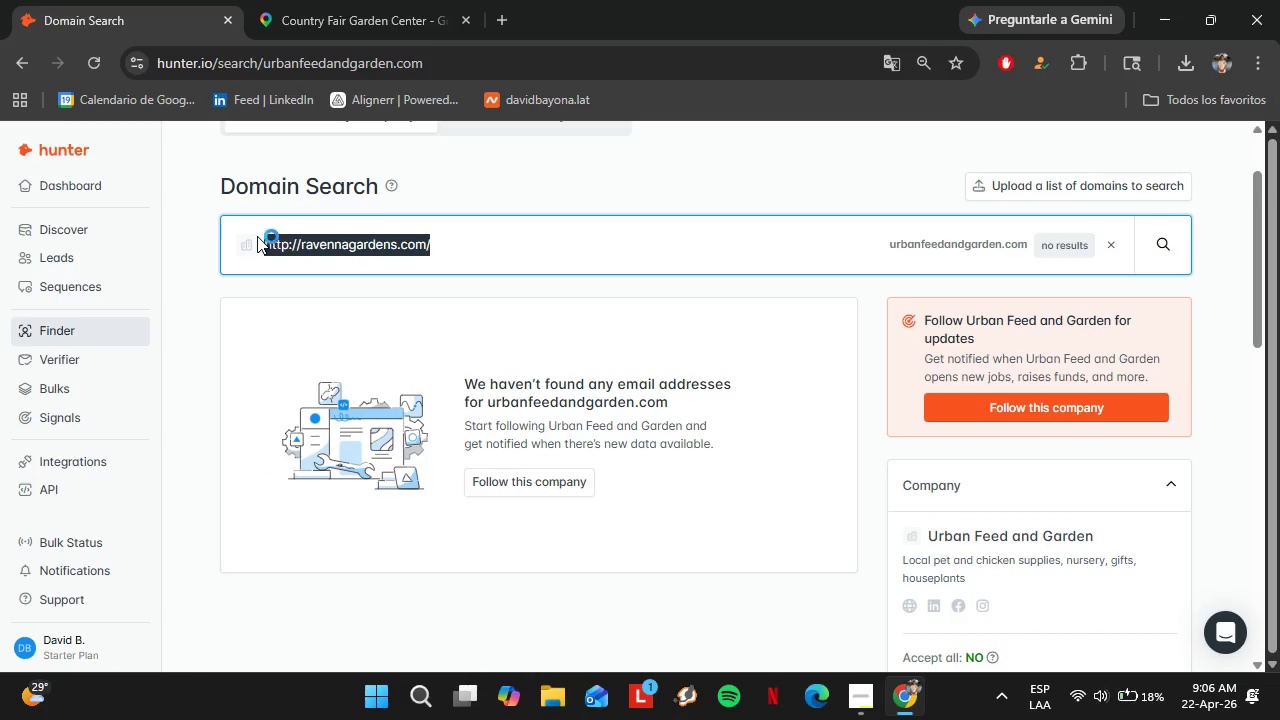 
key(Control+V)
 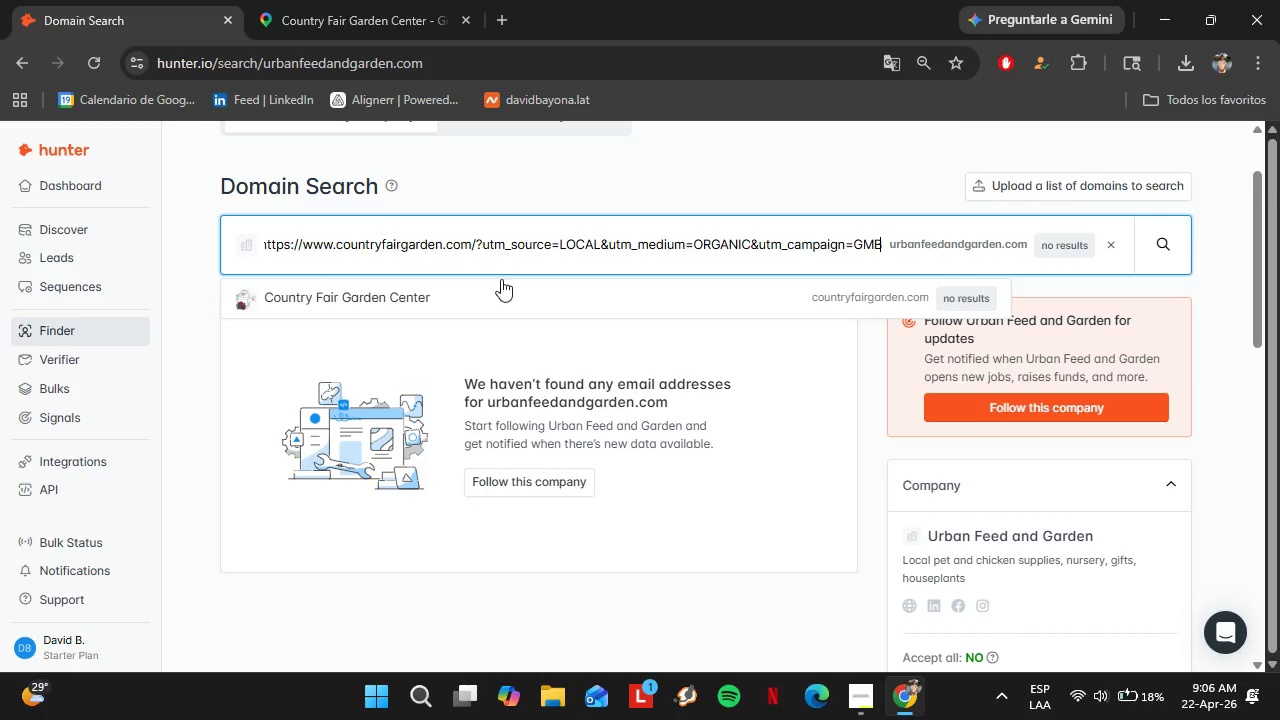 
left_click([485, 285])
 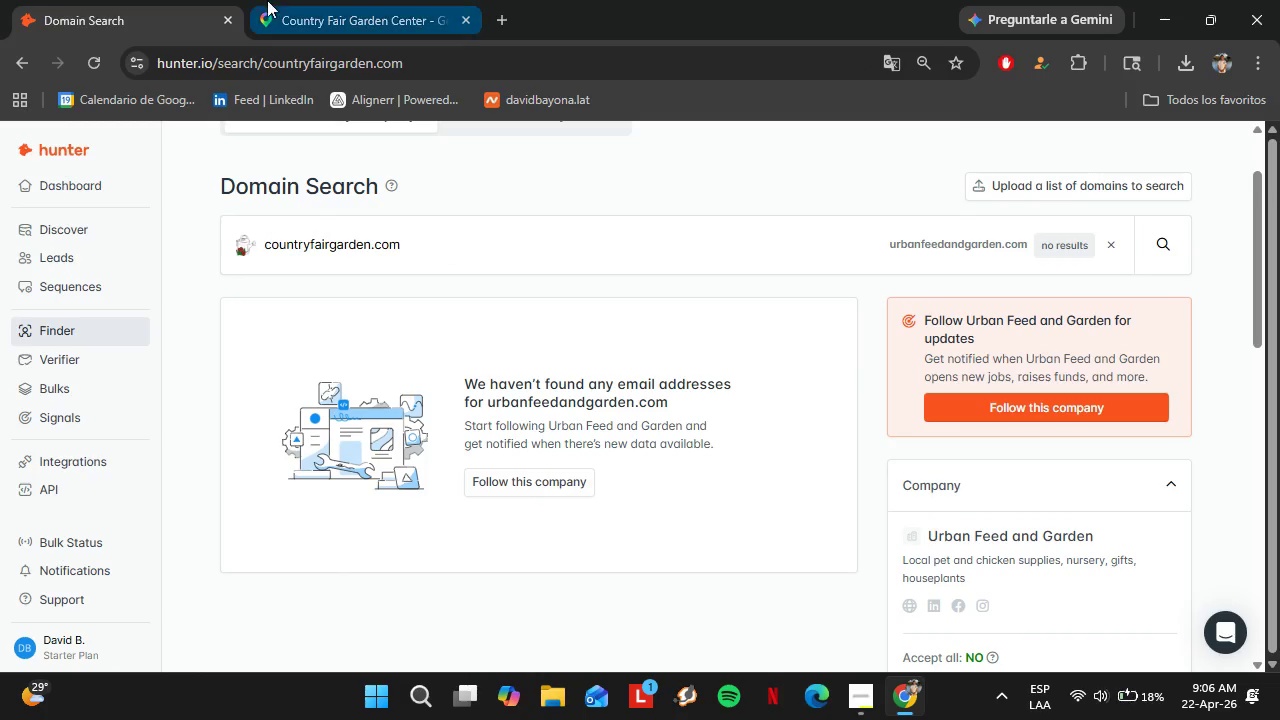 
left_click([267, 0])
 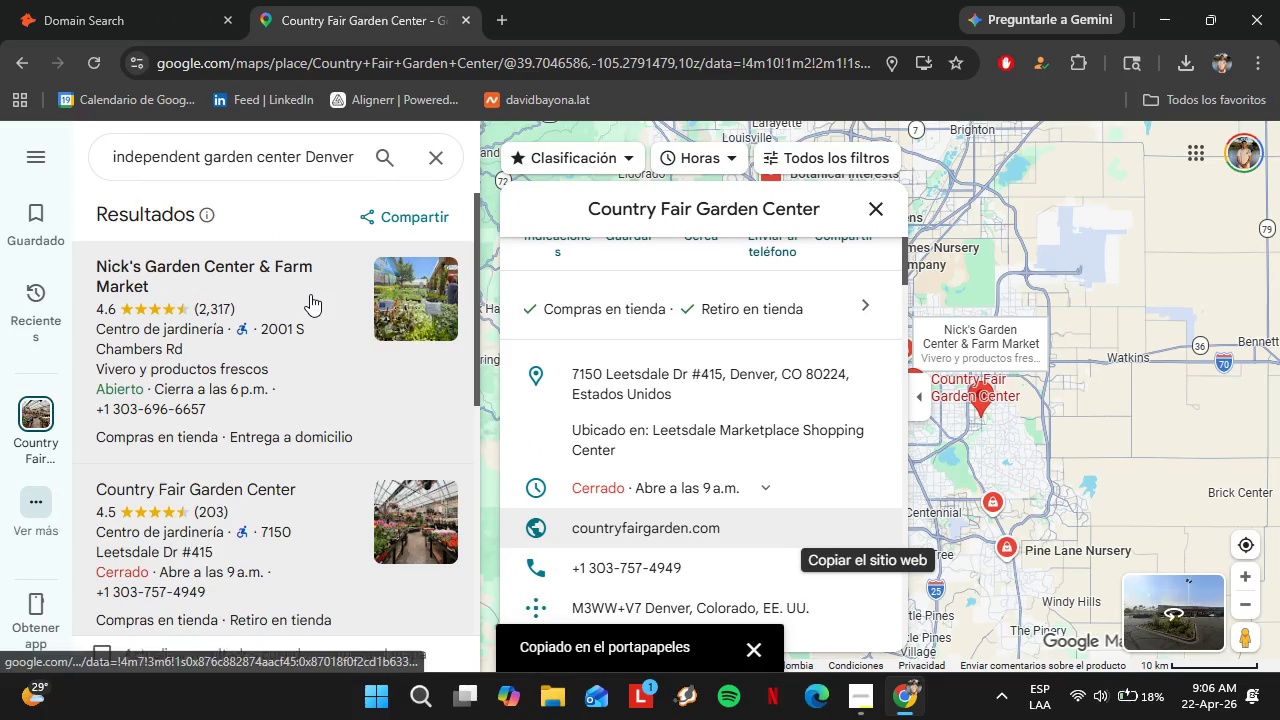 
scroll: coordinate [310, 367], scroll_direction: down, amount: 2.0
 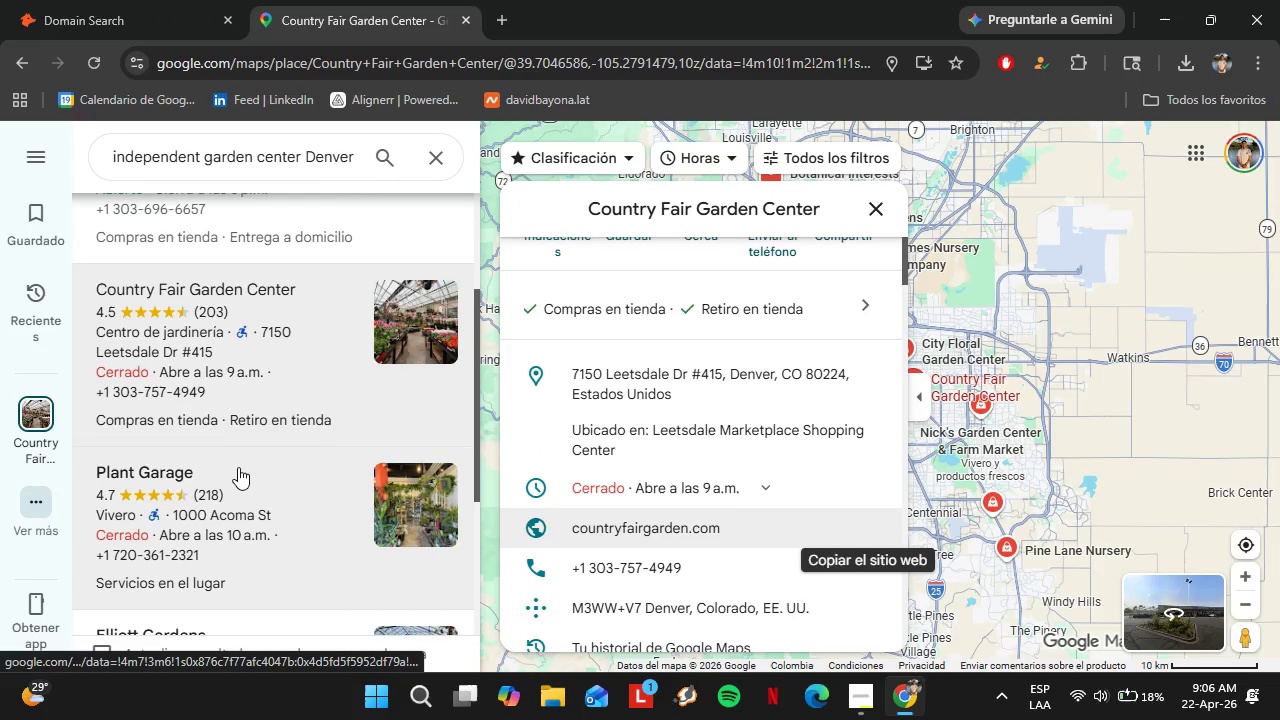 
left_click([235, 473])
 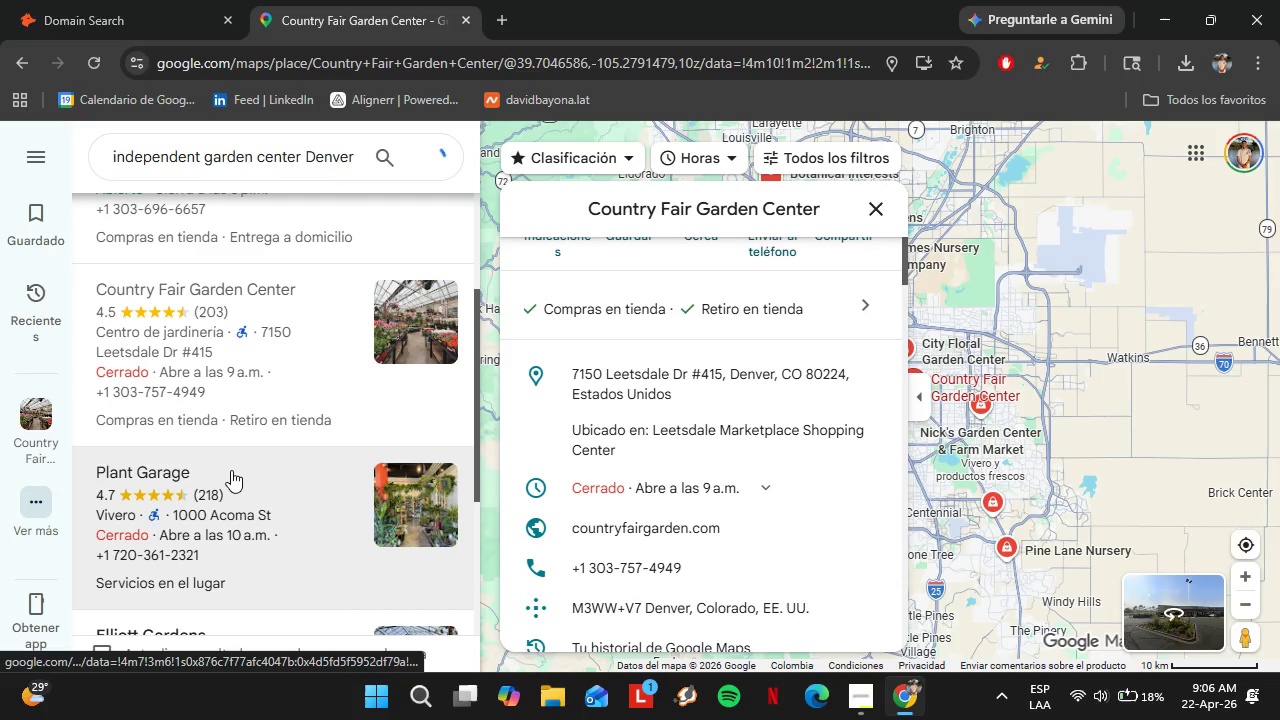 
mouse_move([633, 360])
 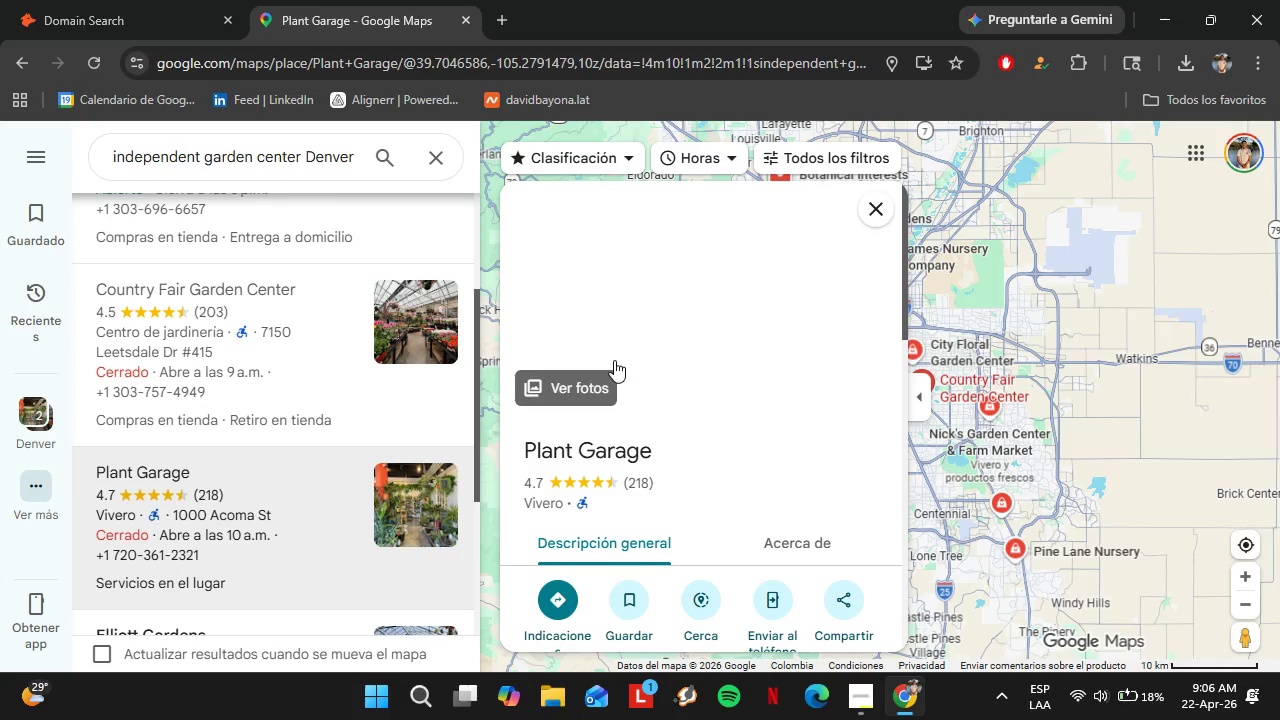 
scroll: coordinate [801, 459], scroll_direction: down, amount: 3.0
 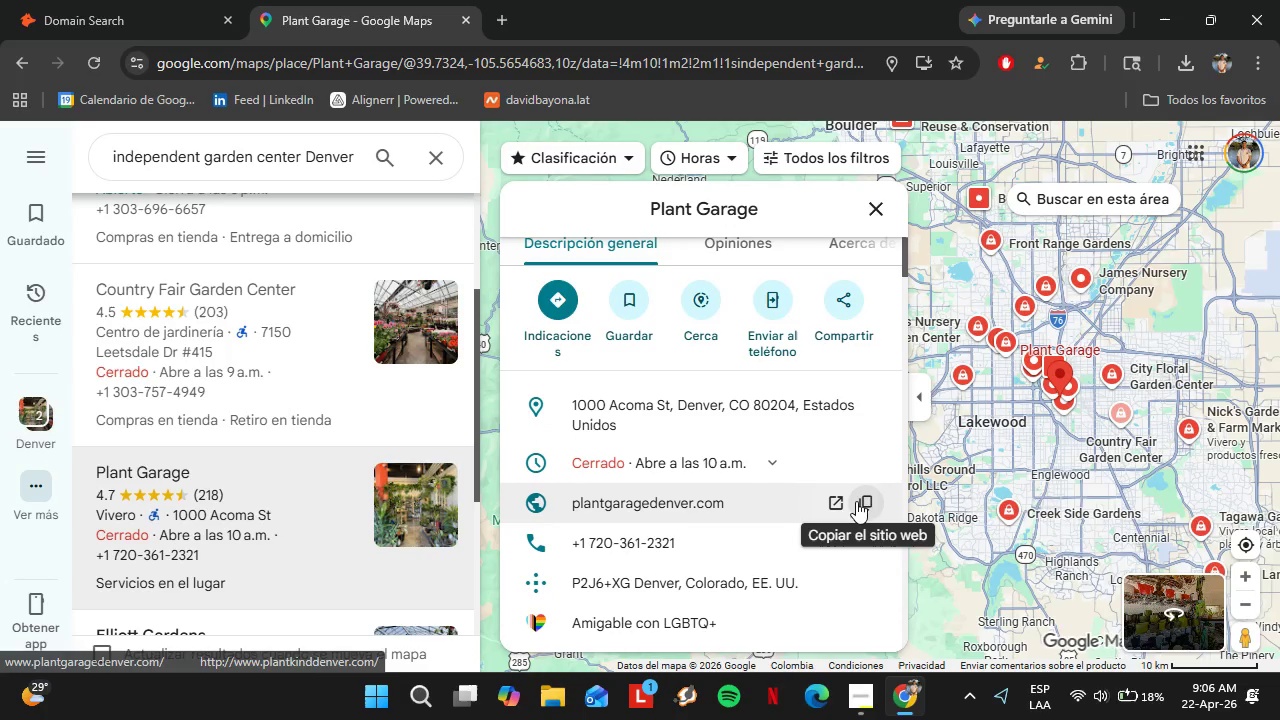 
left_click([856, 501])
 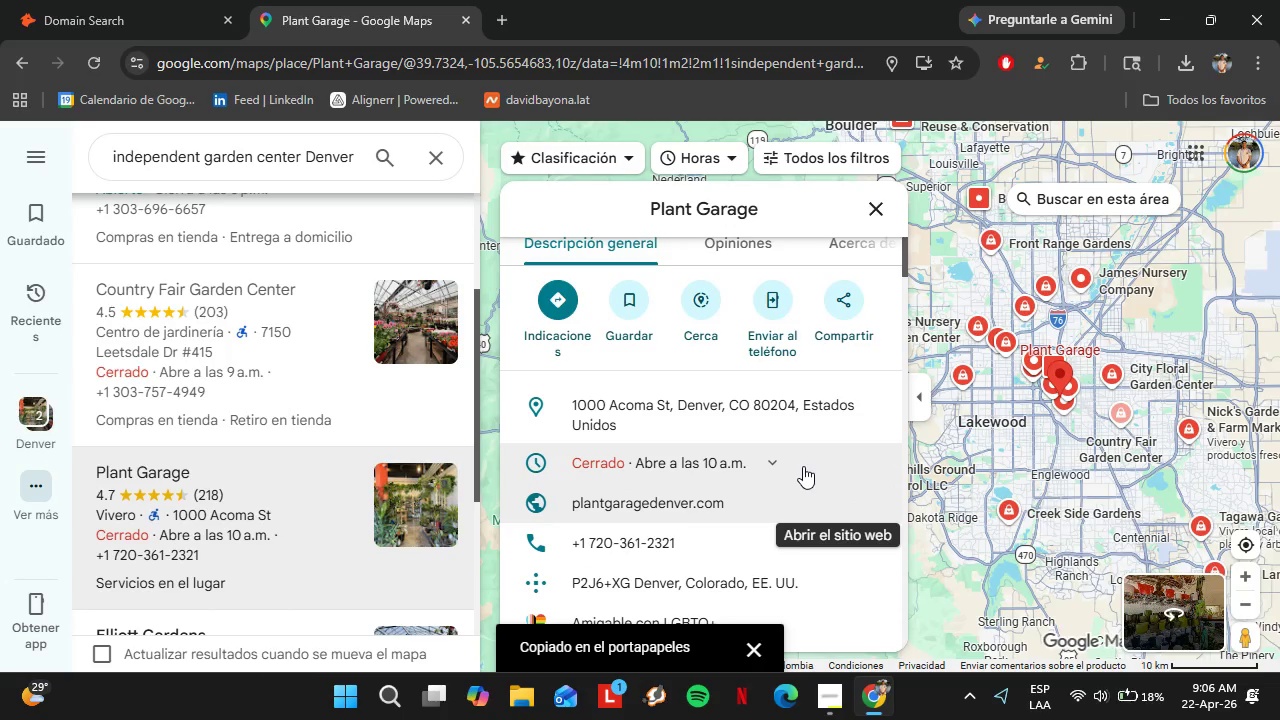 
left_click([185, 0])
 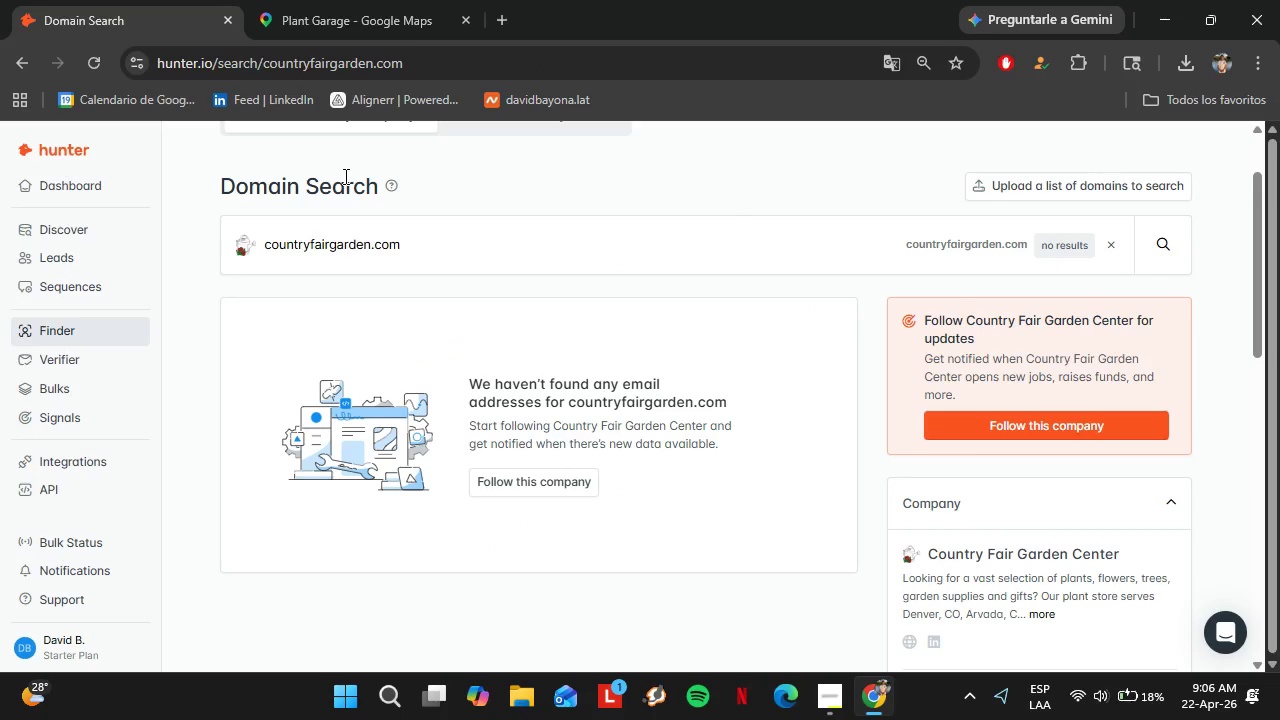 
left_click_drag(start_coordinate=[426, 239], to_coordinate=[241, 229])
 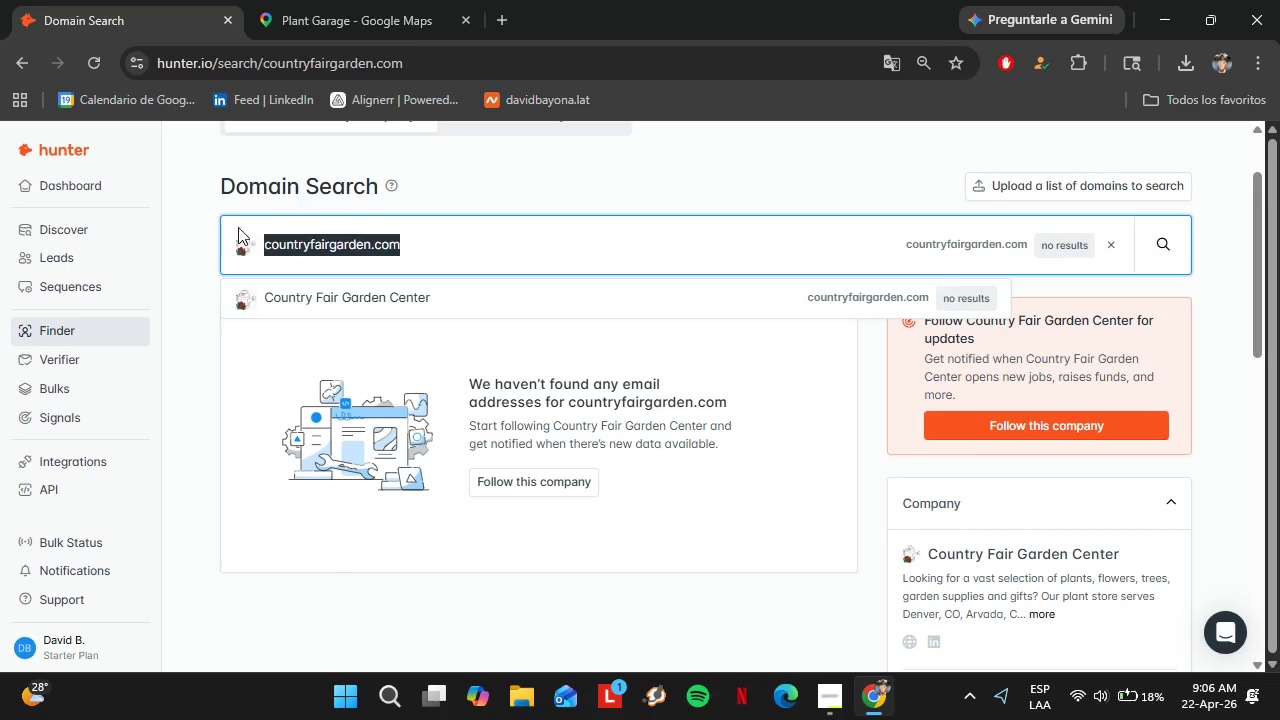 
key(Control+V)
 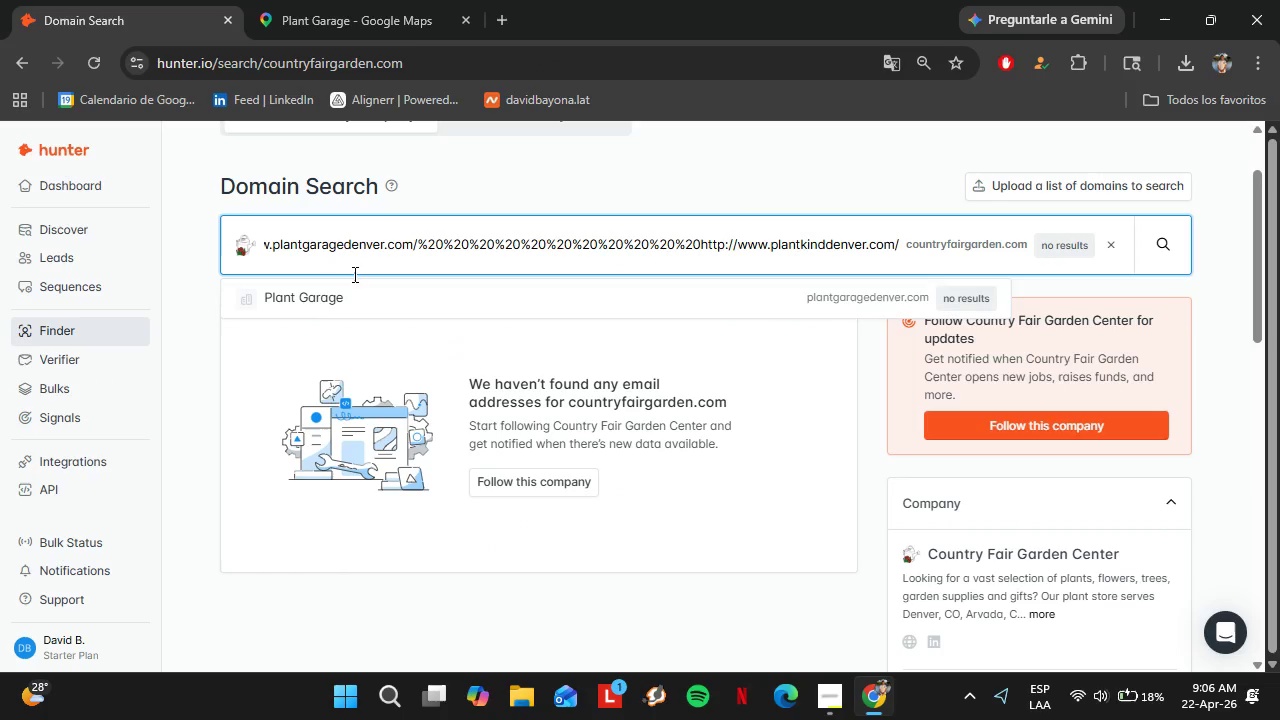 
left_click([357, 282])
 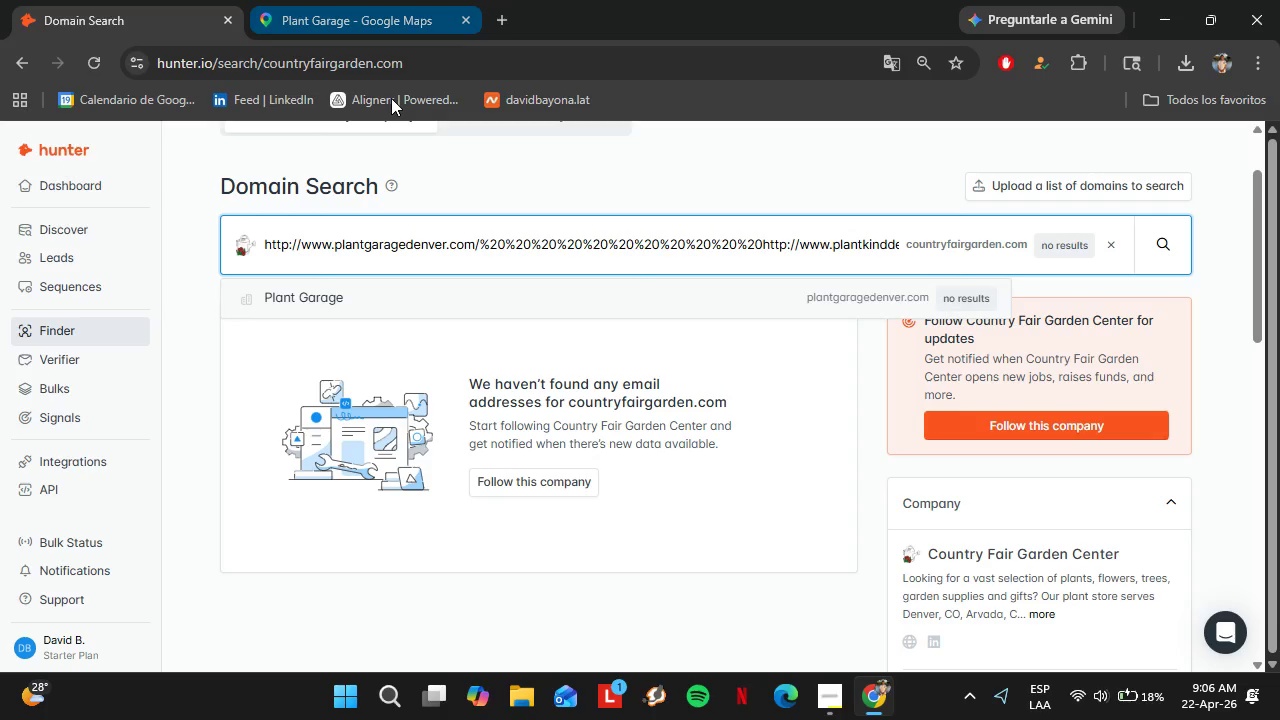 
left_click_drag(start_coordinate=[480, 250], to_coordinate=[960, 266])
 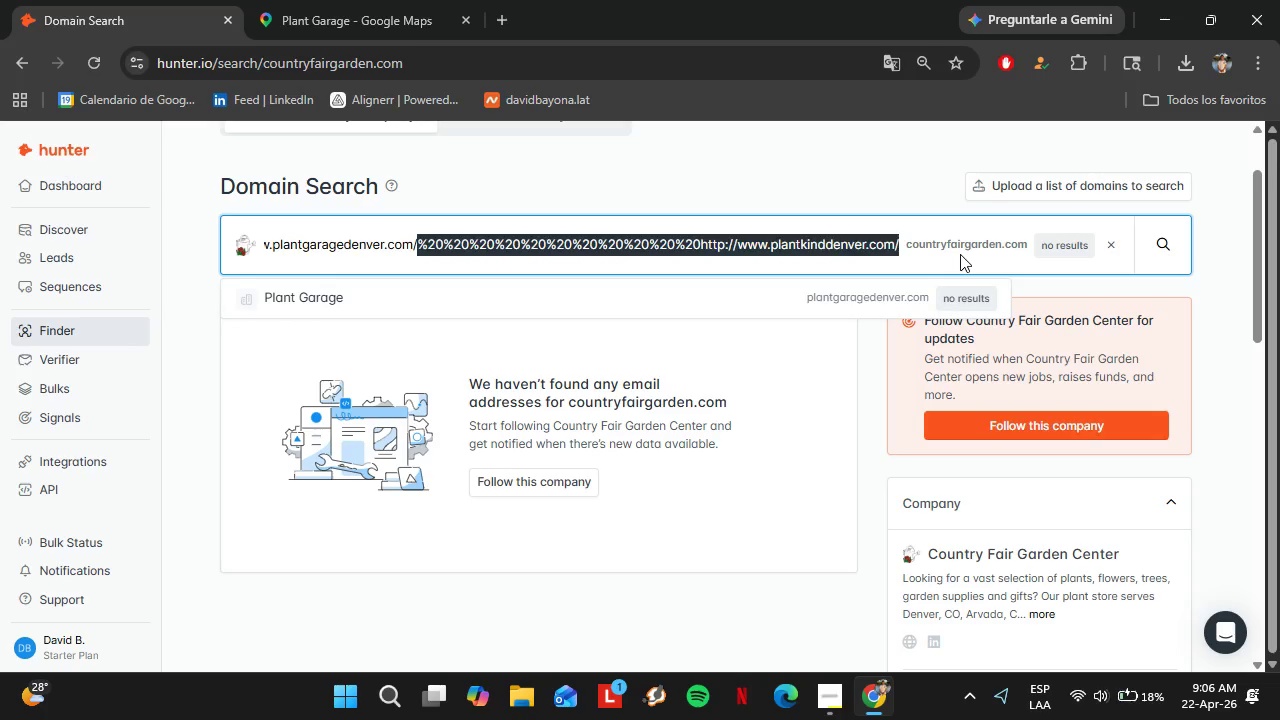 
key(Backspace)
 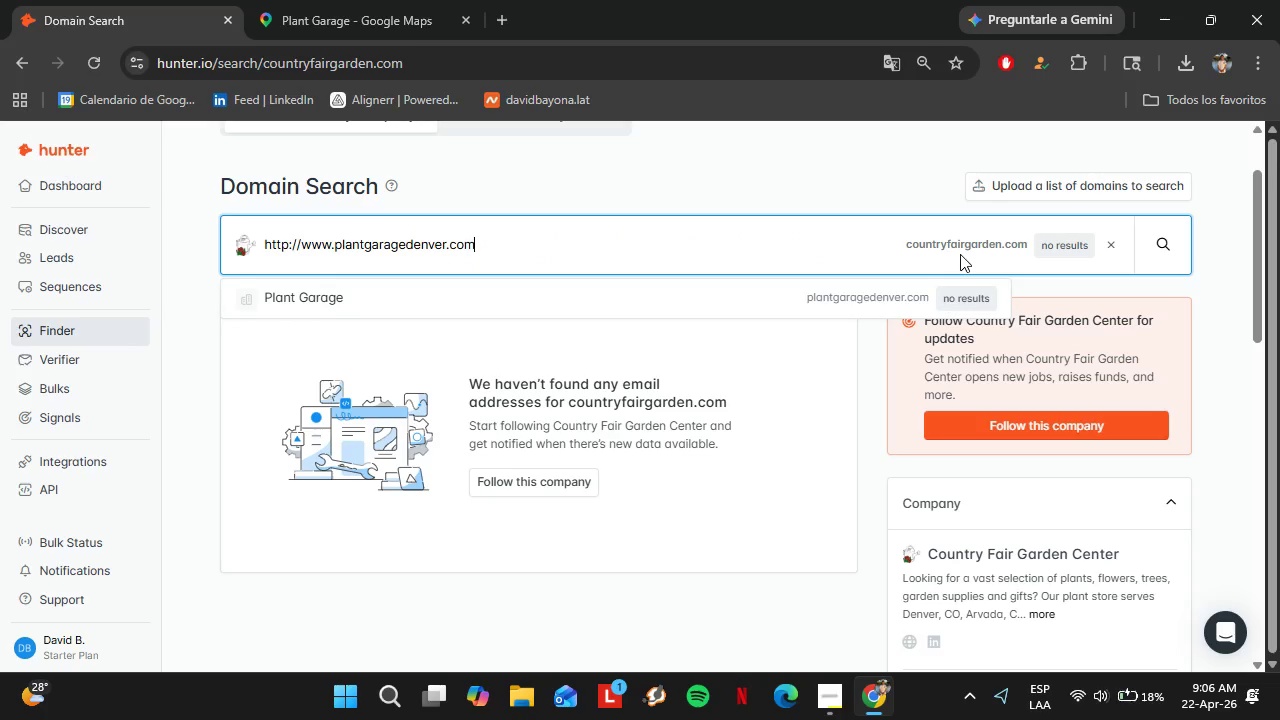 
key(Backspace)
 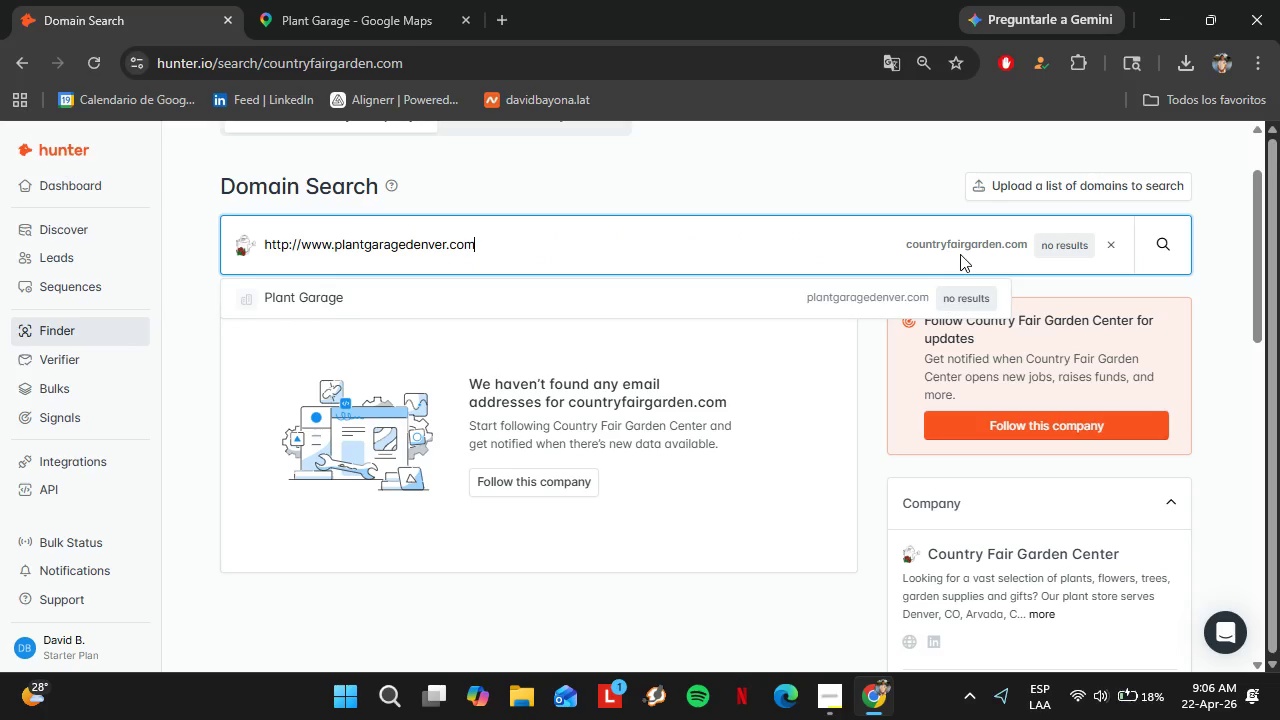 
key(Enter)
 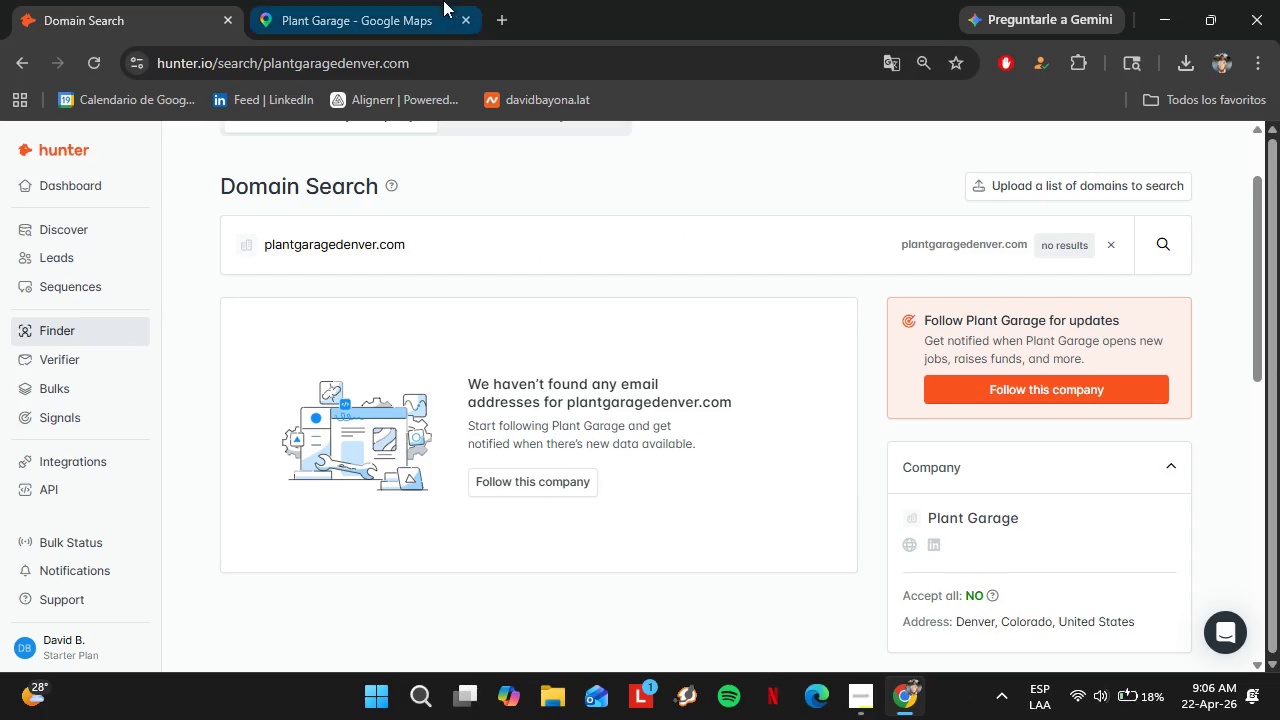 
left_click([412, 0])
 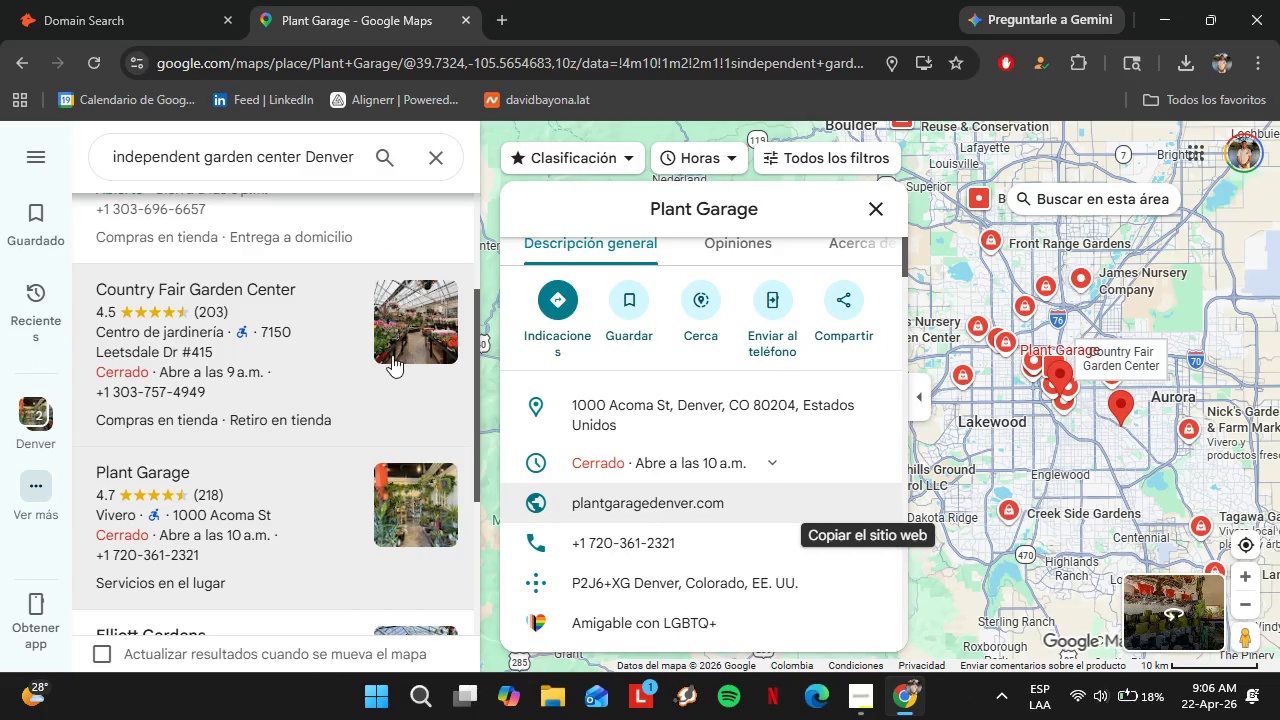 
scroll: coordinate [378, 355], scroll_direction: down, amount: 2.0
 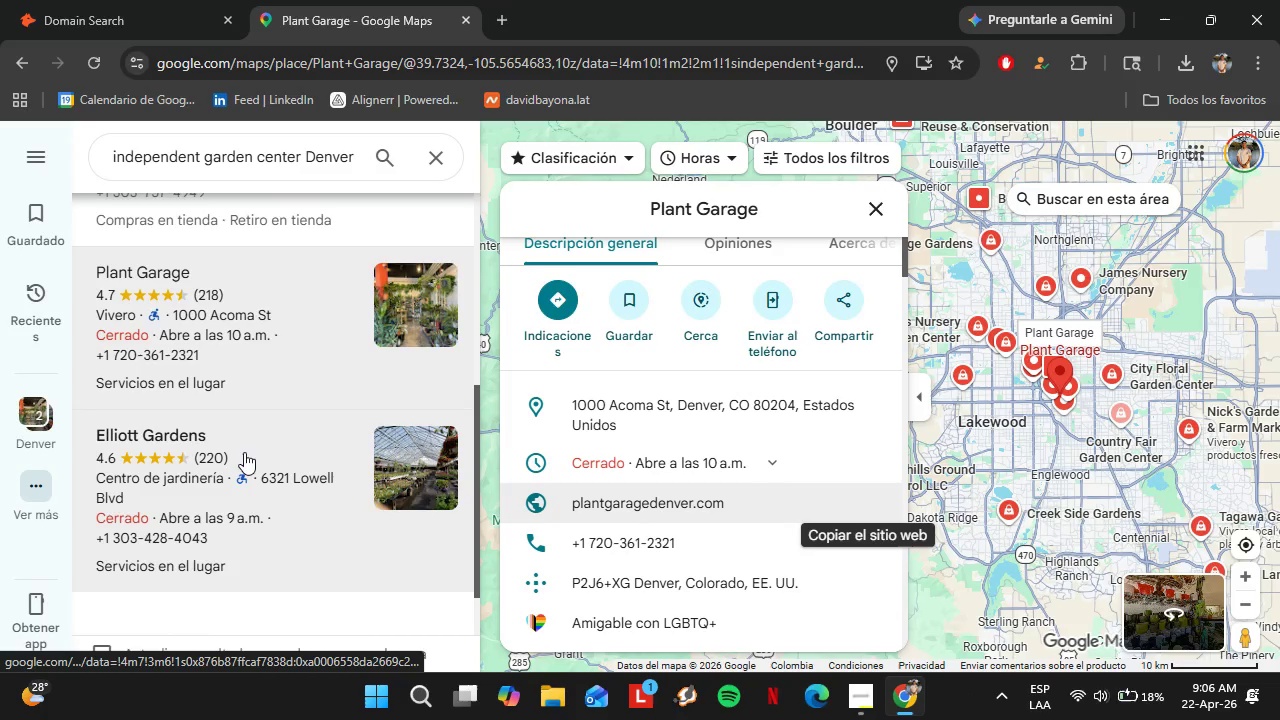 
left_click([244, 452])
 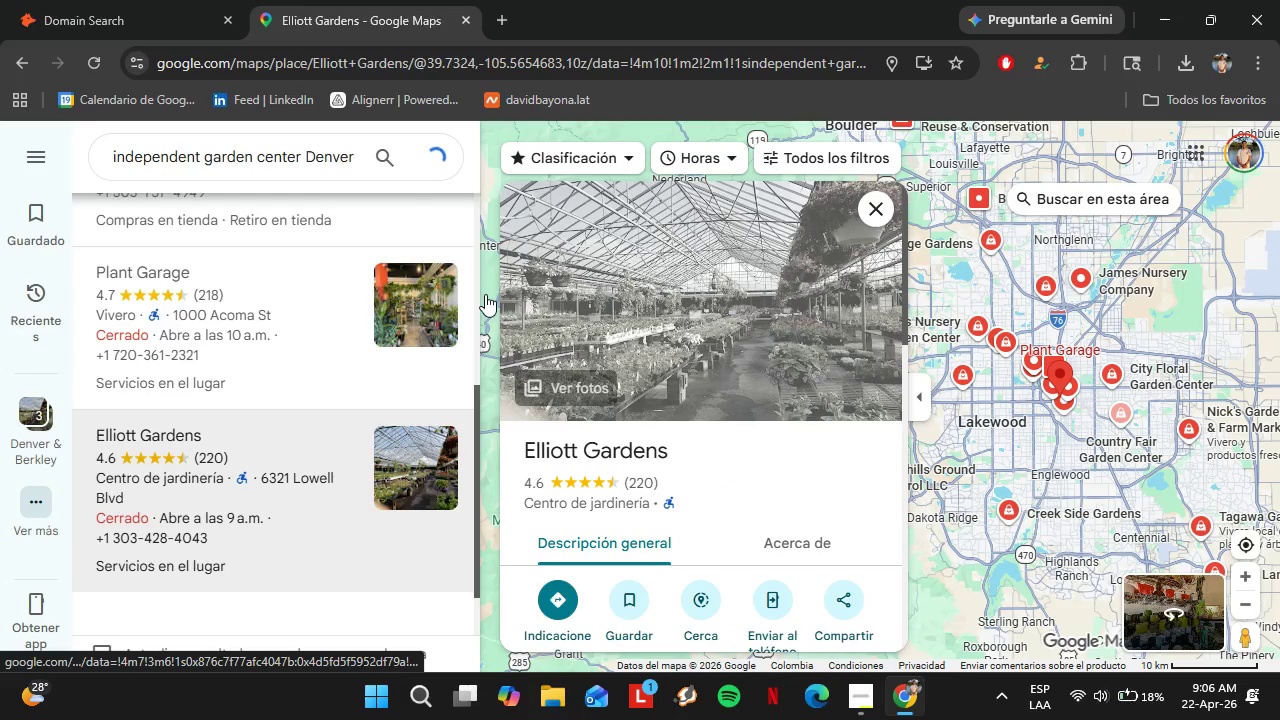 
scroll: coordinate [735, 421], scroll_direction: down, amount: 4.0
 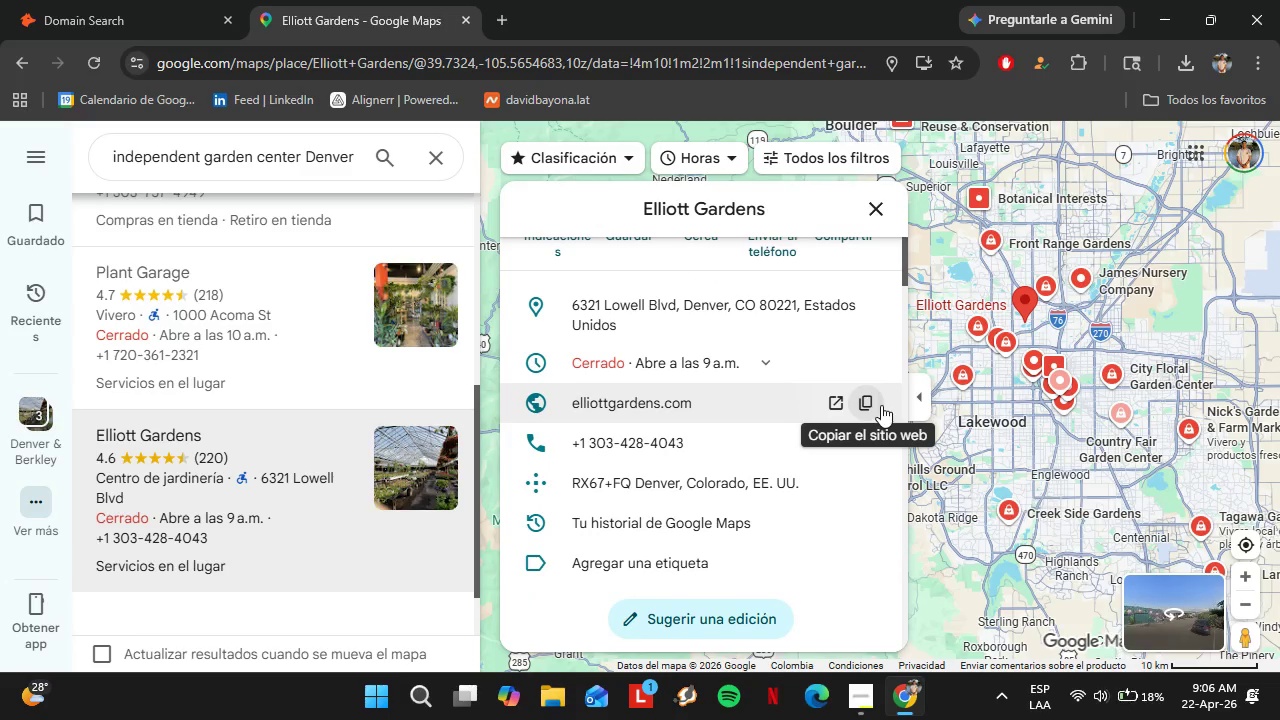 
left_click([864, 406])
 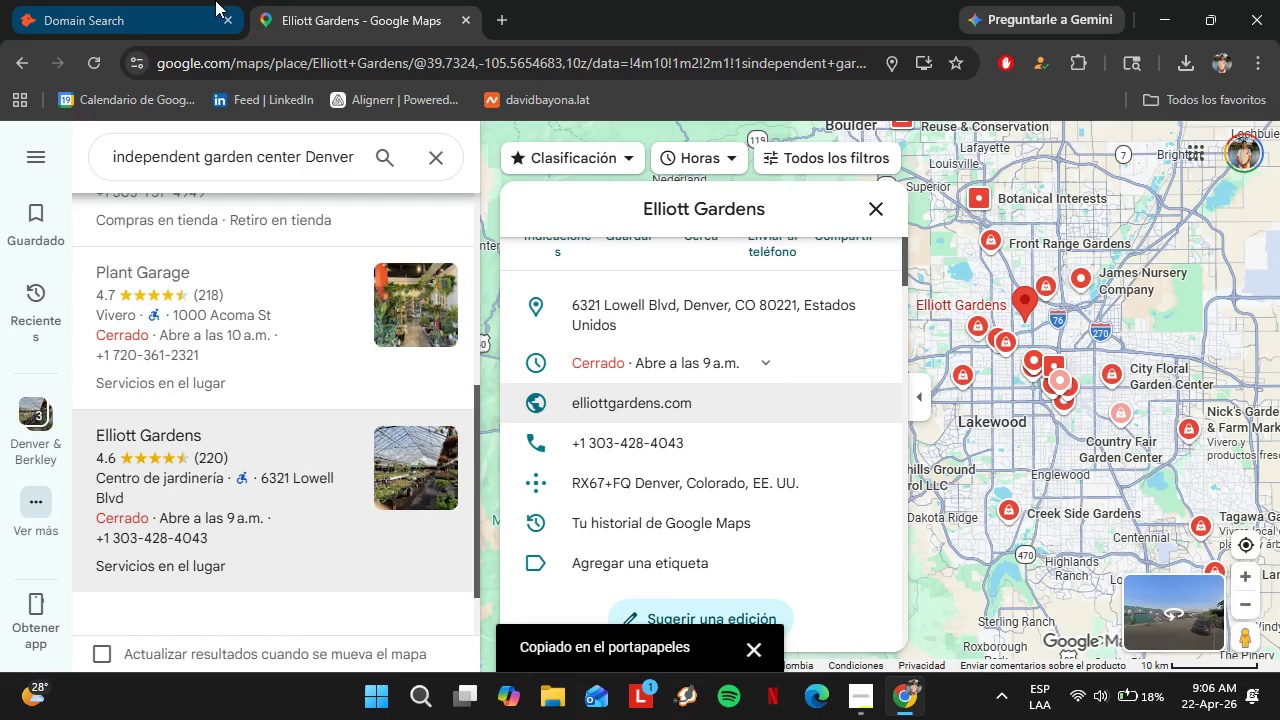 
left_click([207, 0])
 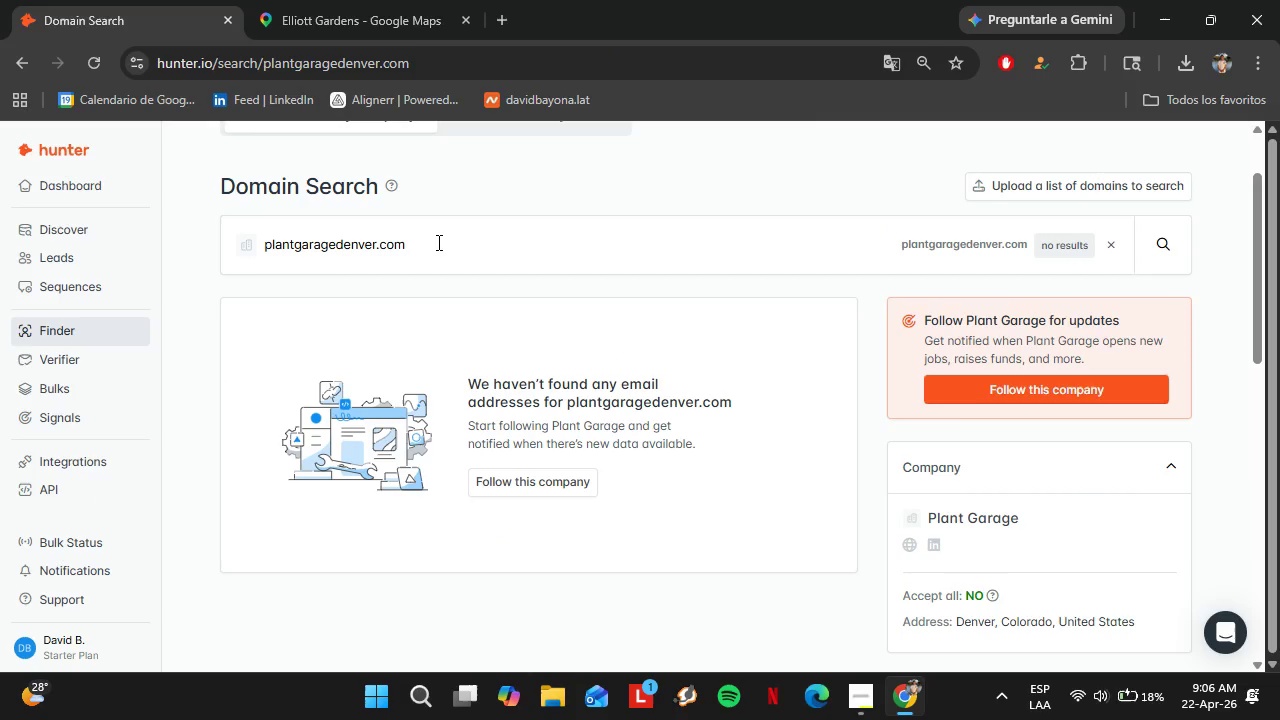 
left_click_drag(start_coordinate=[438, 241], to_coordinate=[214, 227])
 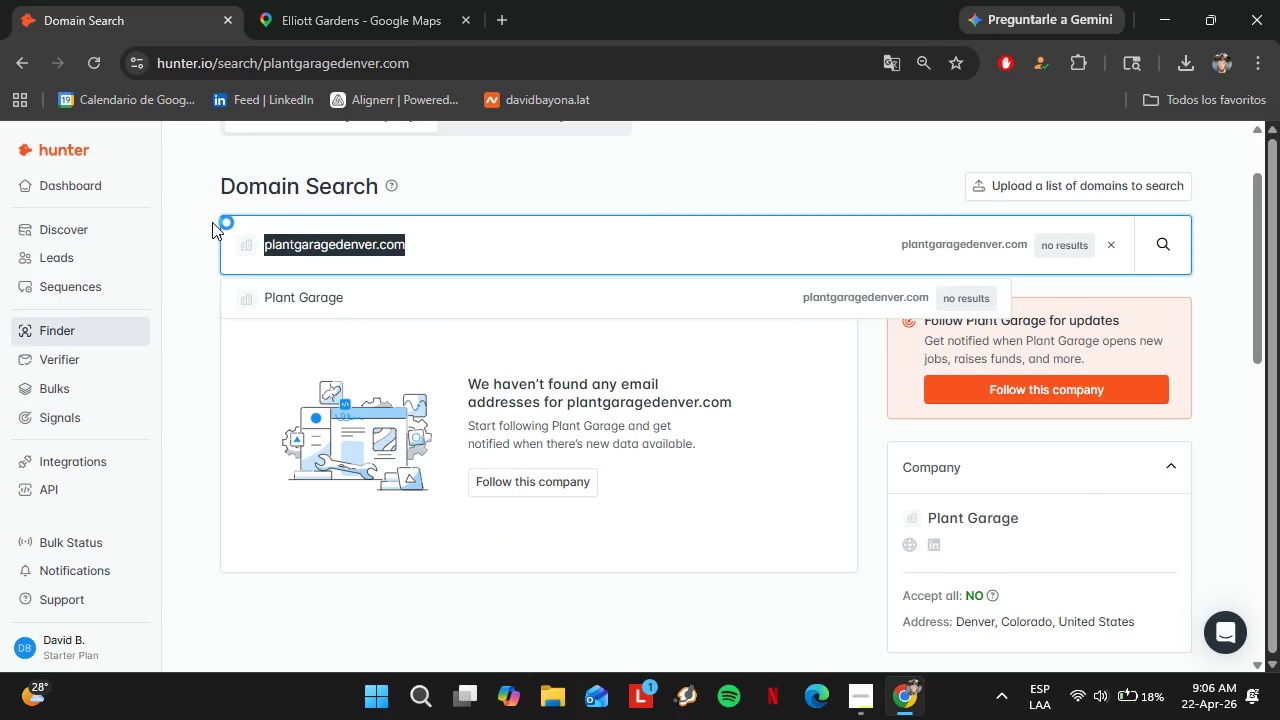 
key(Control+V)
 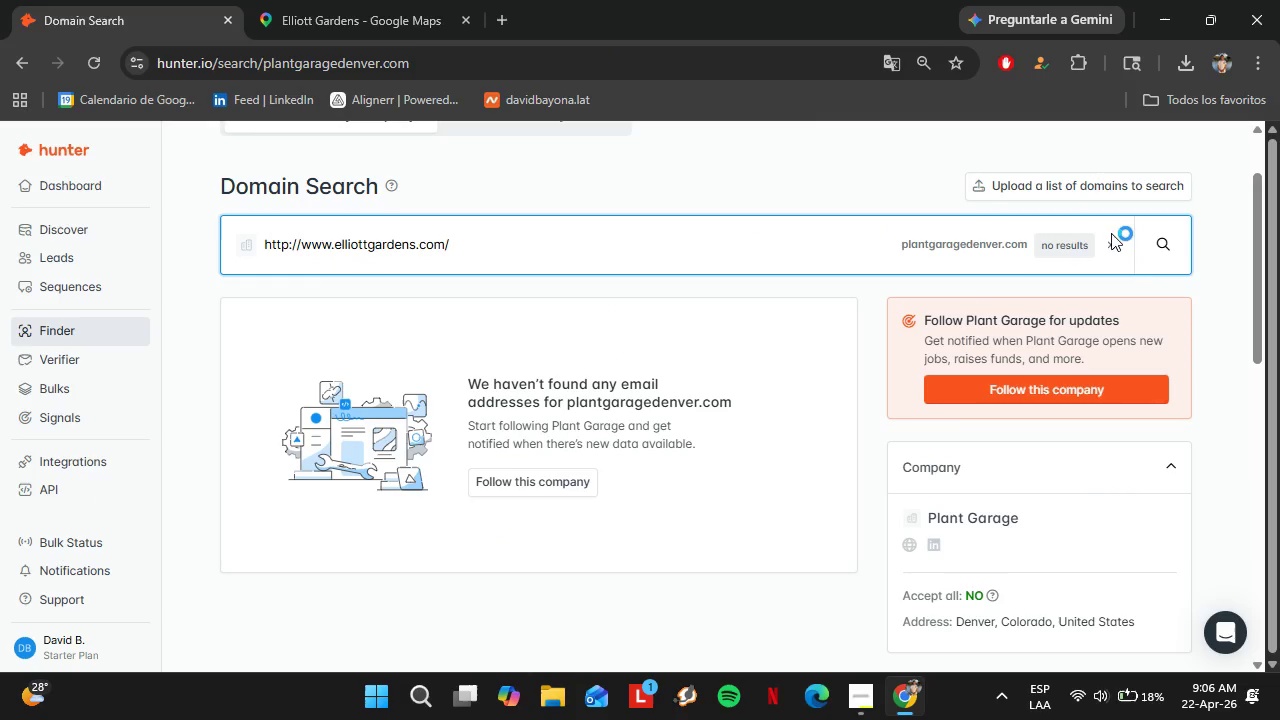 
left_click([1181, 253])
 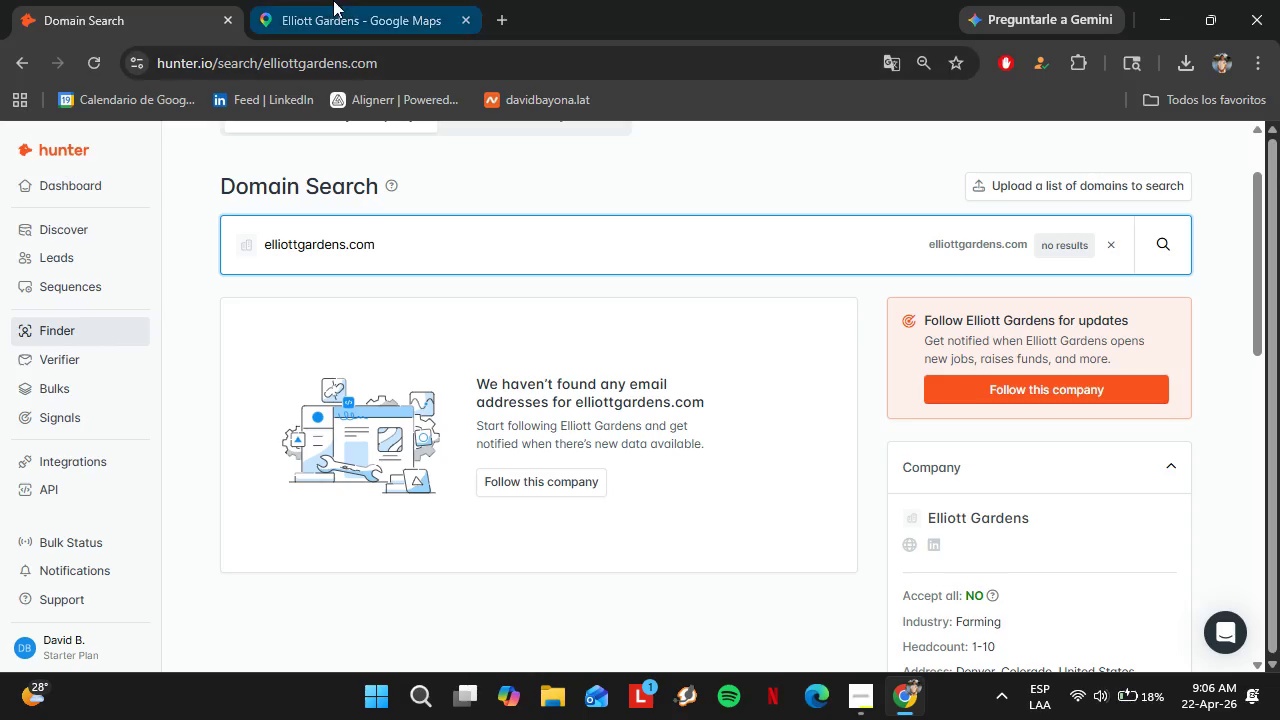 
left_click([331, 0])
 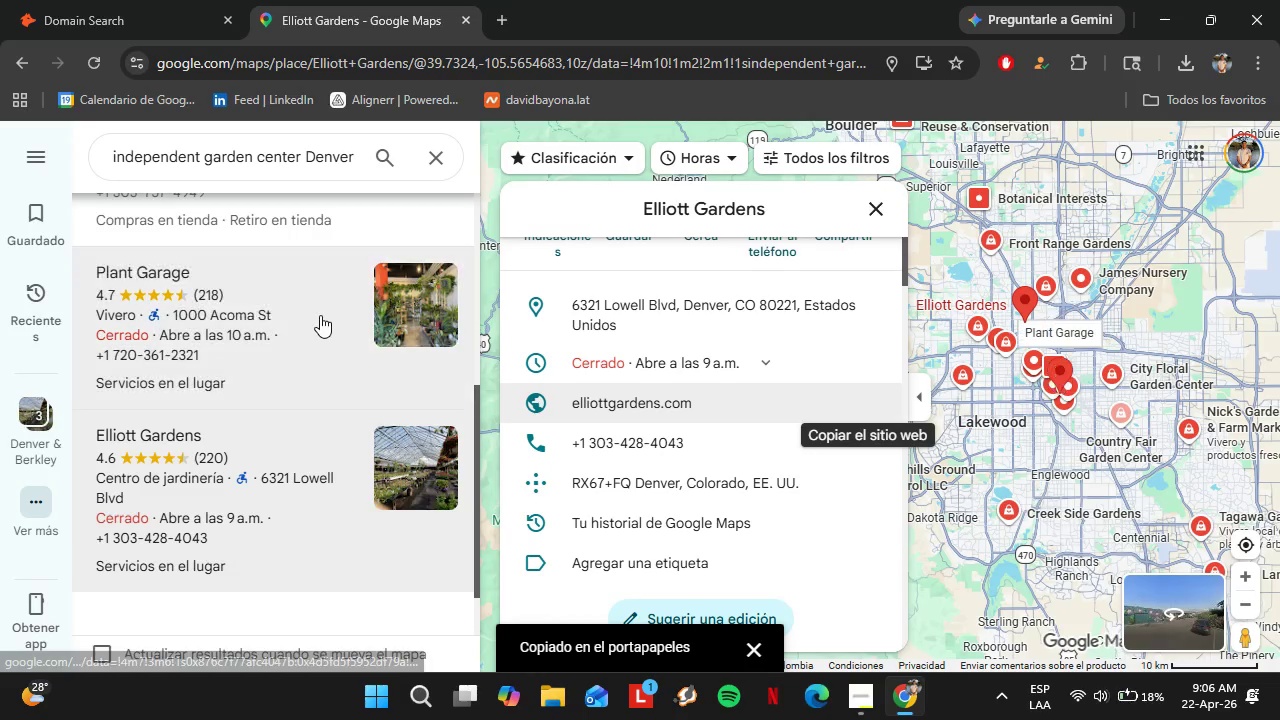 
scroll: coordinate [316, 320], scroll_direction: down, amount: 4.0
 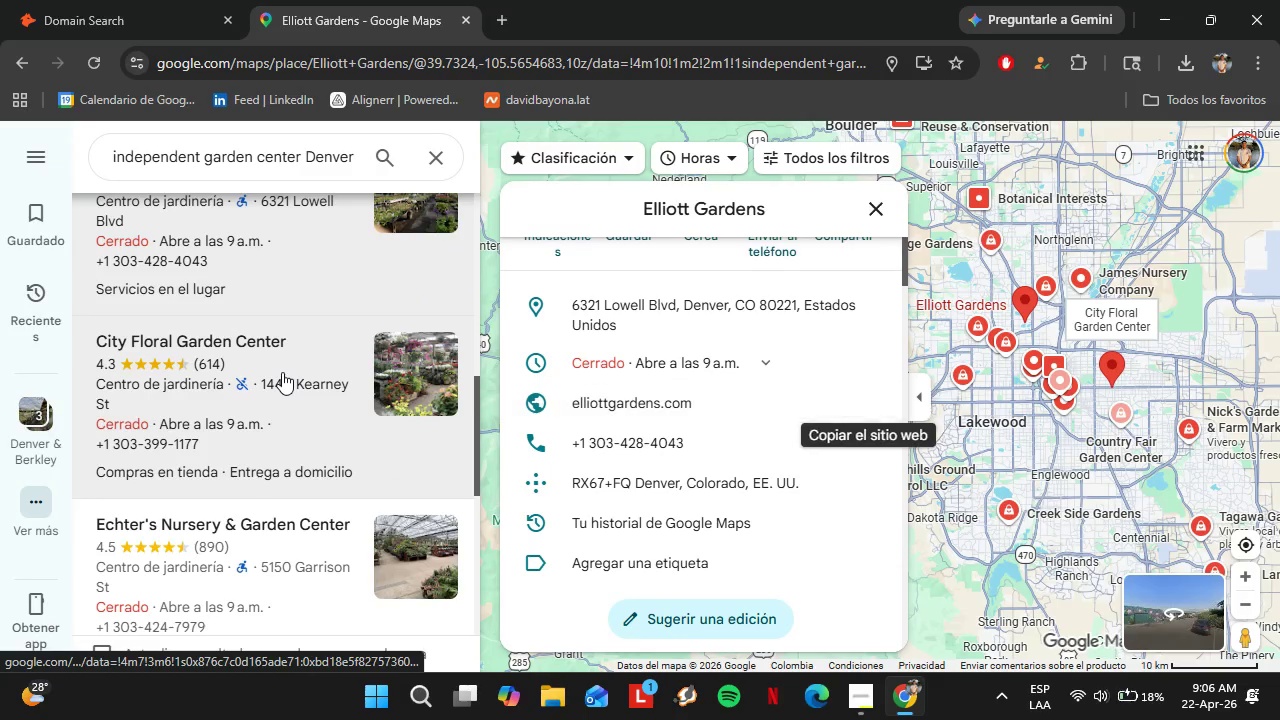 
left_click([282, 372])
 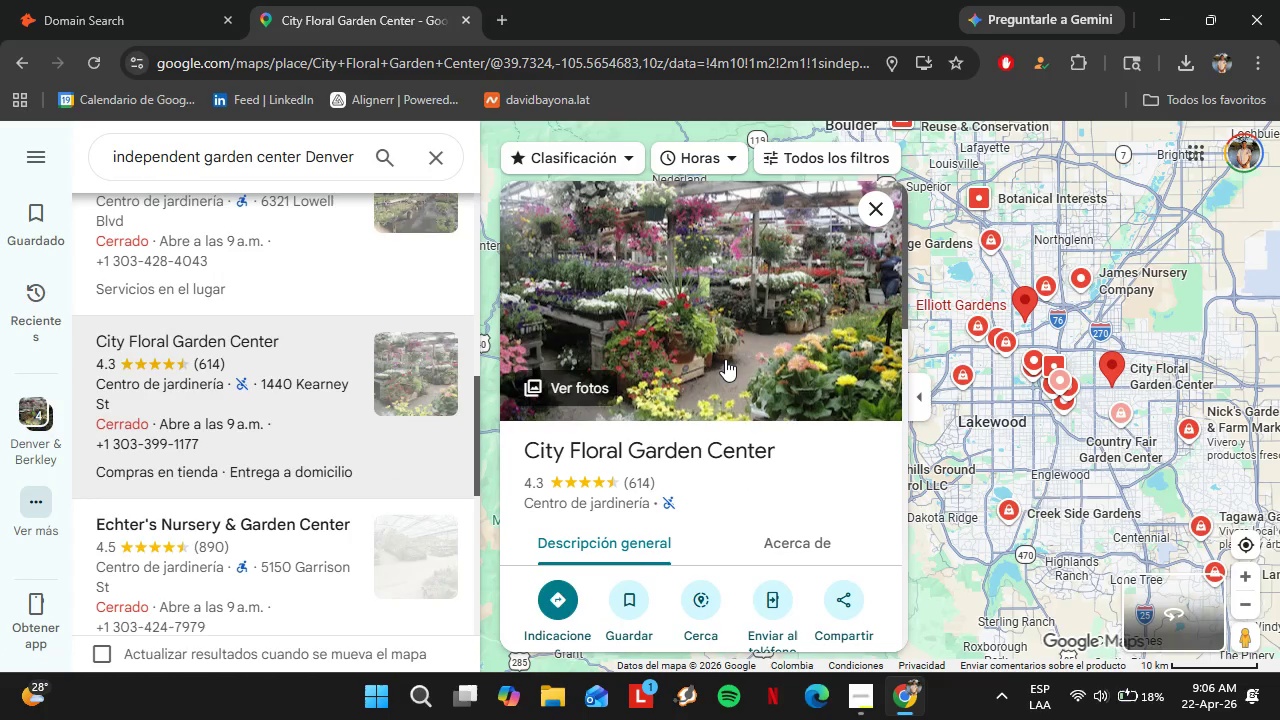 
scroll: coordinate [789, 339], scroll_direction: down, amount: 4.0
 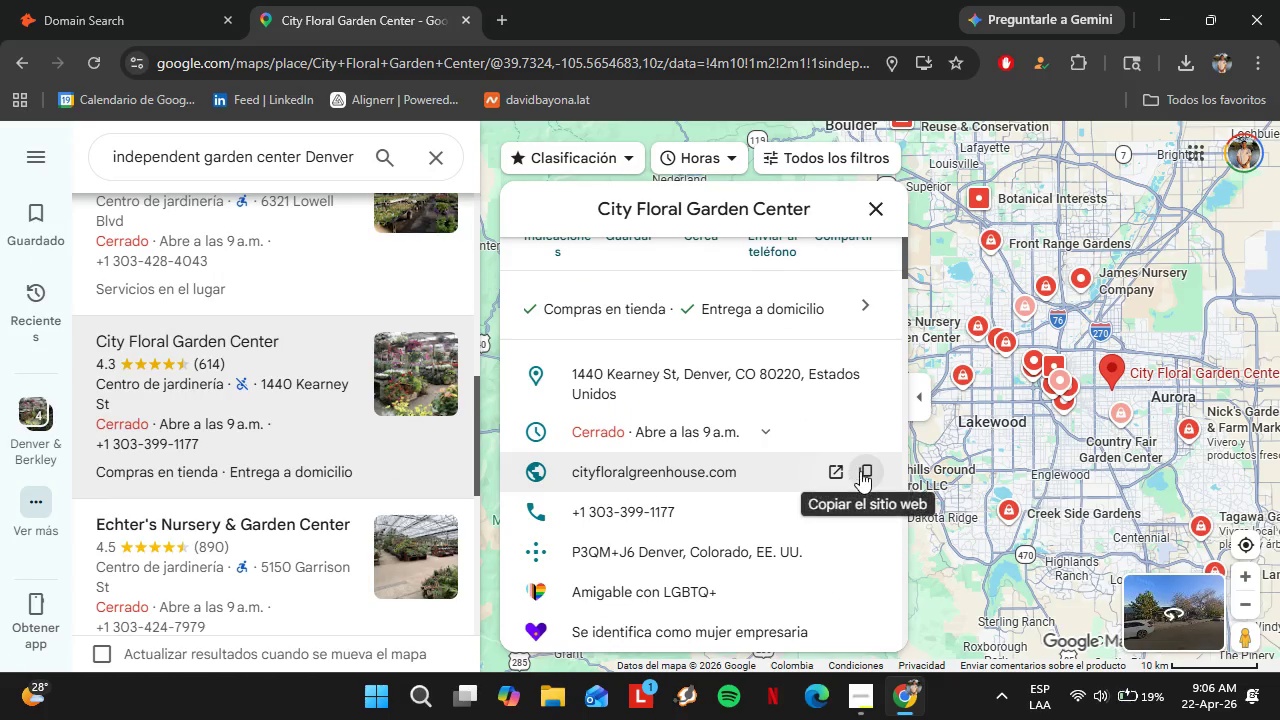 
left_click([863, 471])
 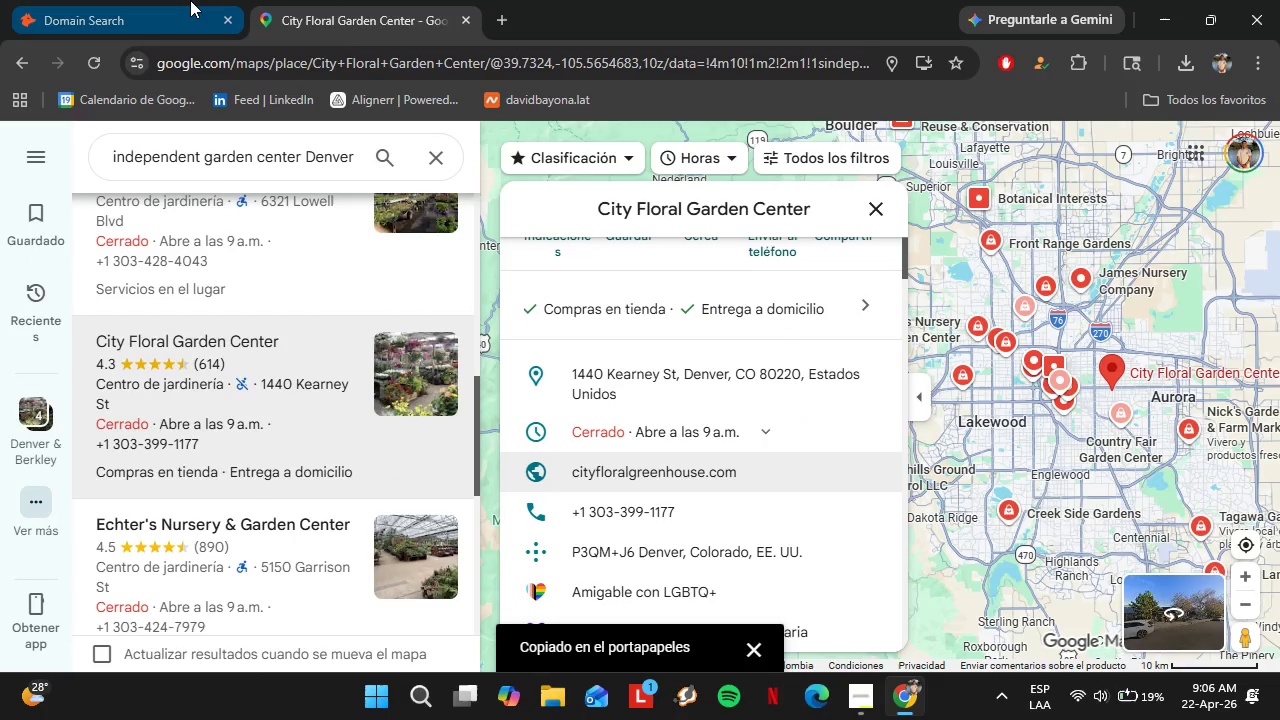 
left_click([190, 0])
 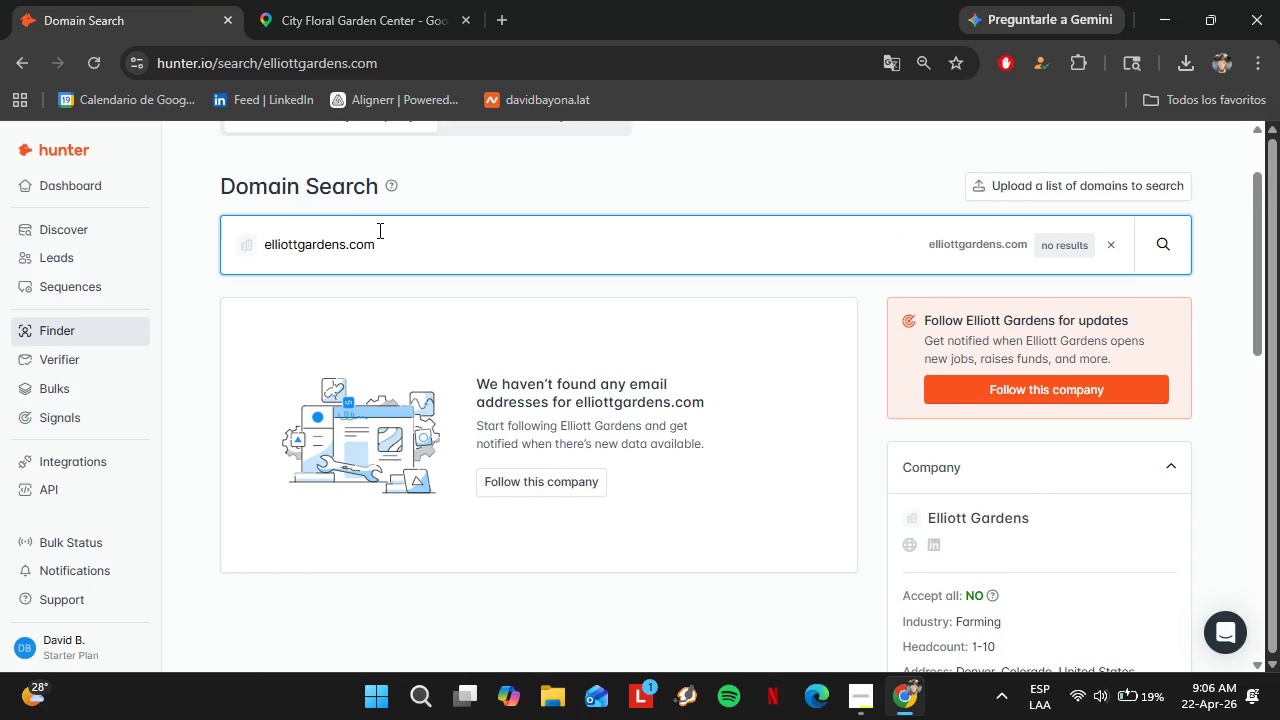 
left_click_drag(start_coordinate=[380, 231], to_coordinate=[227, 221])
 